 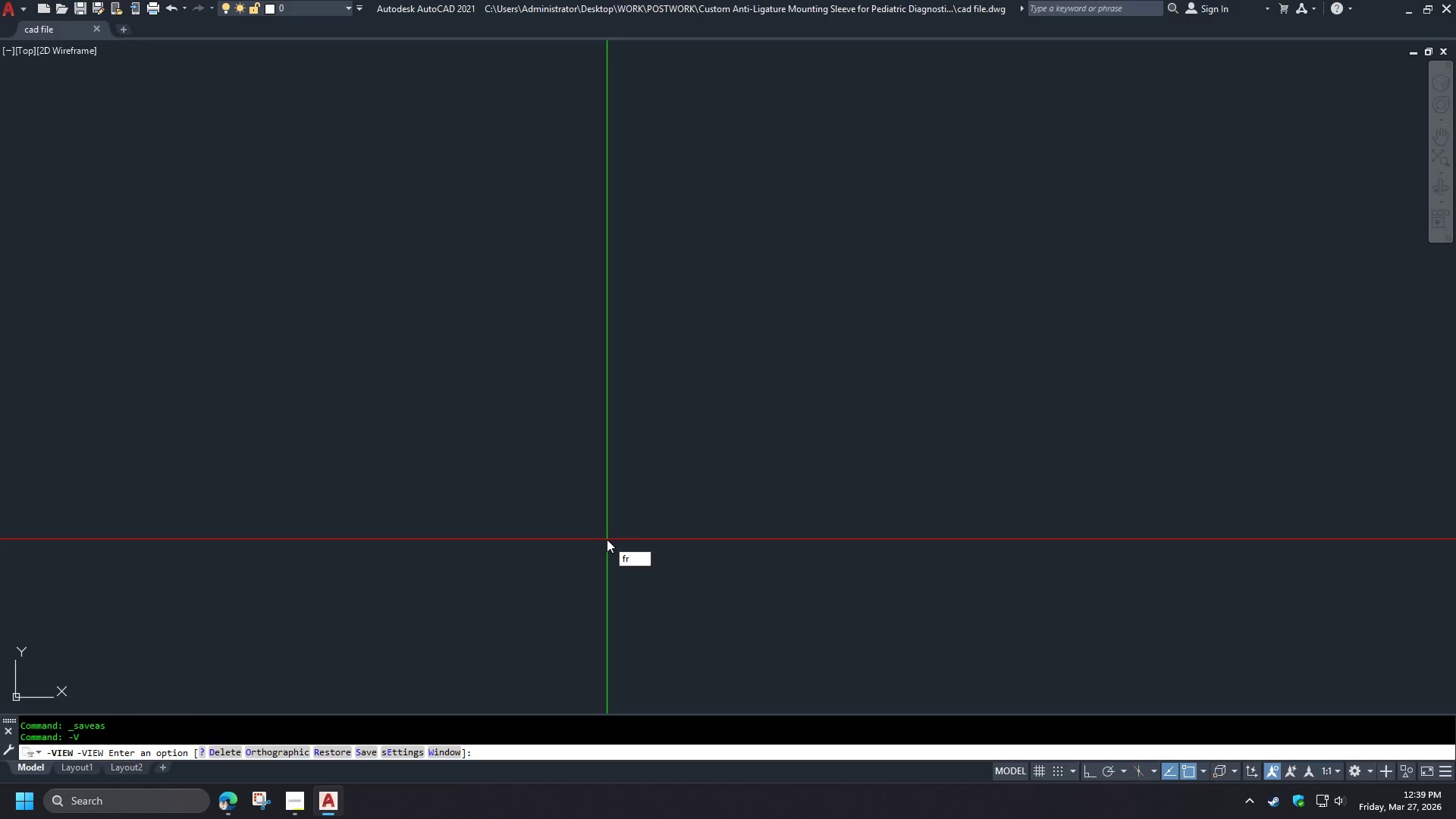 
key(NumpadEnter)
type(rec 0,0,)
key(NumpadEnter)
 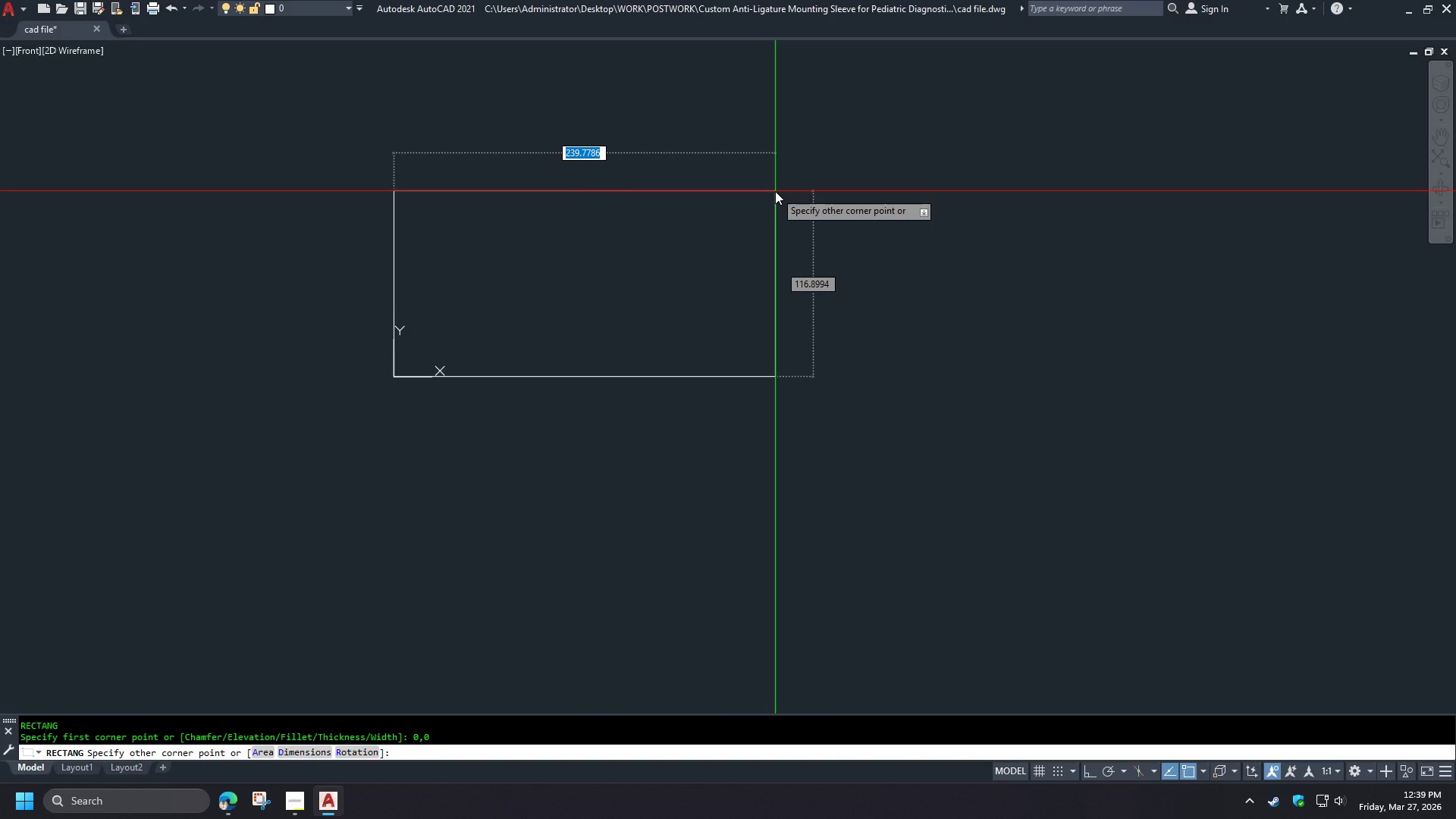 
key(Numpad1)
 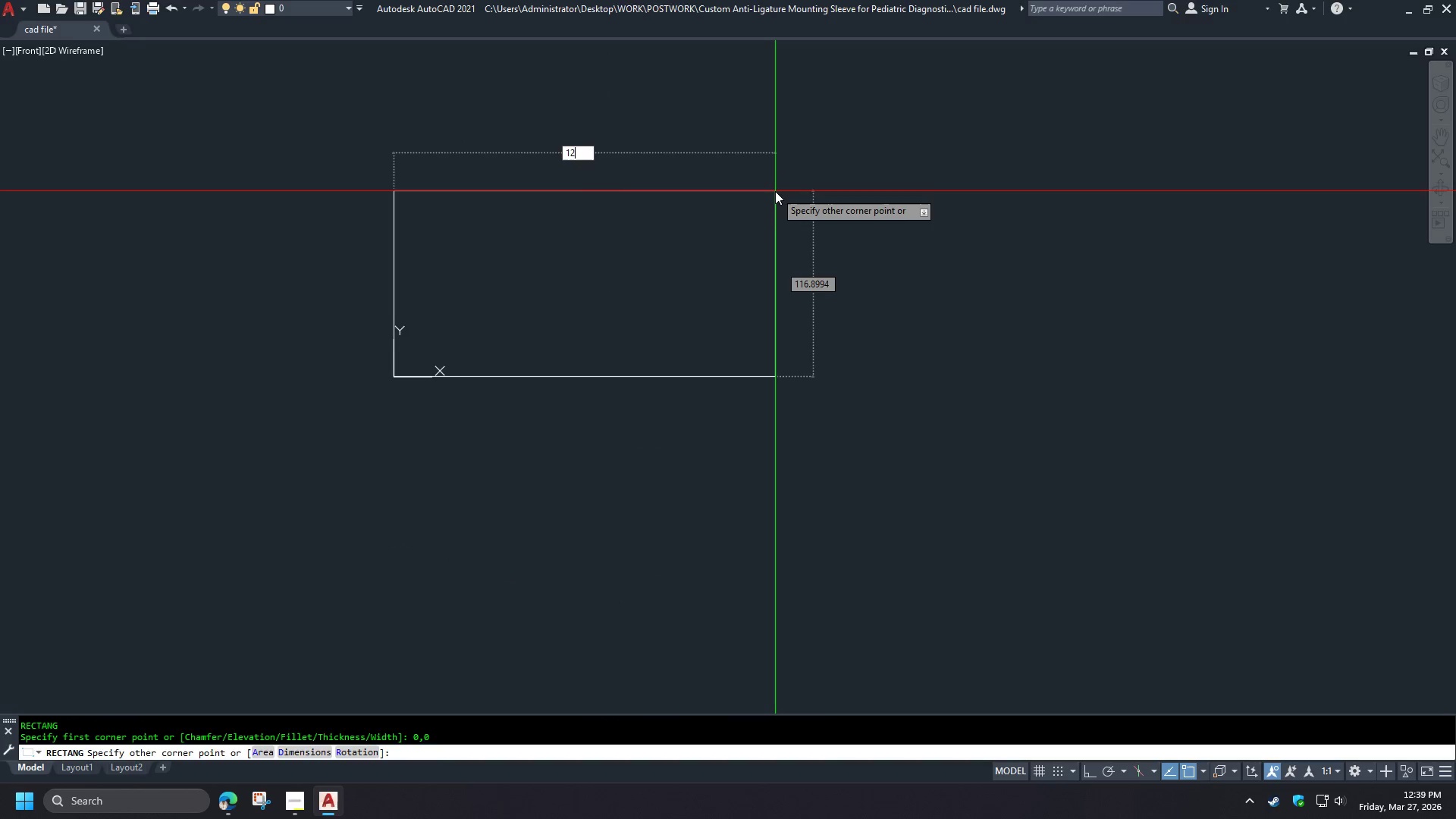 
key(Numpad2)
 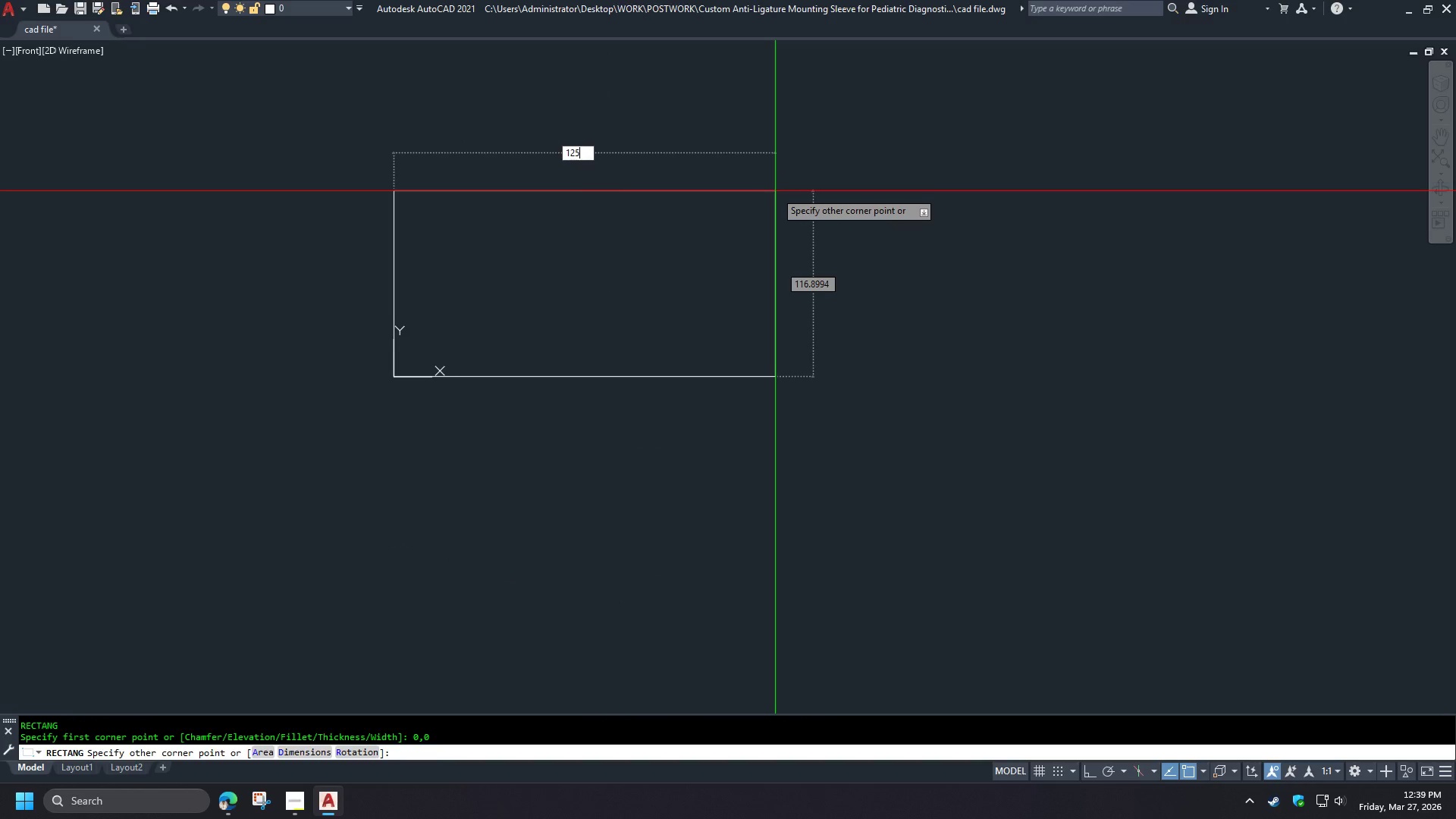 
key(Numpad5)
 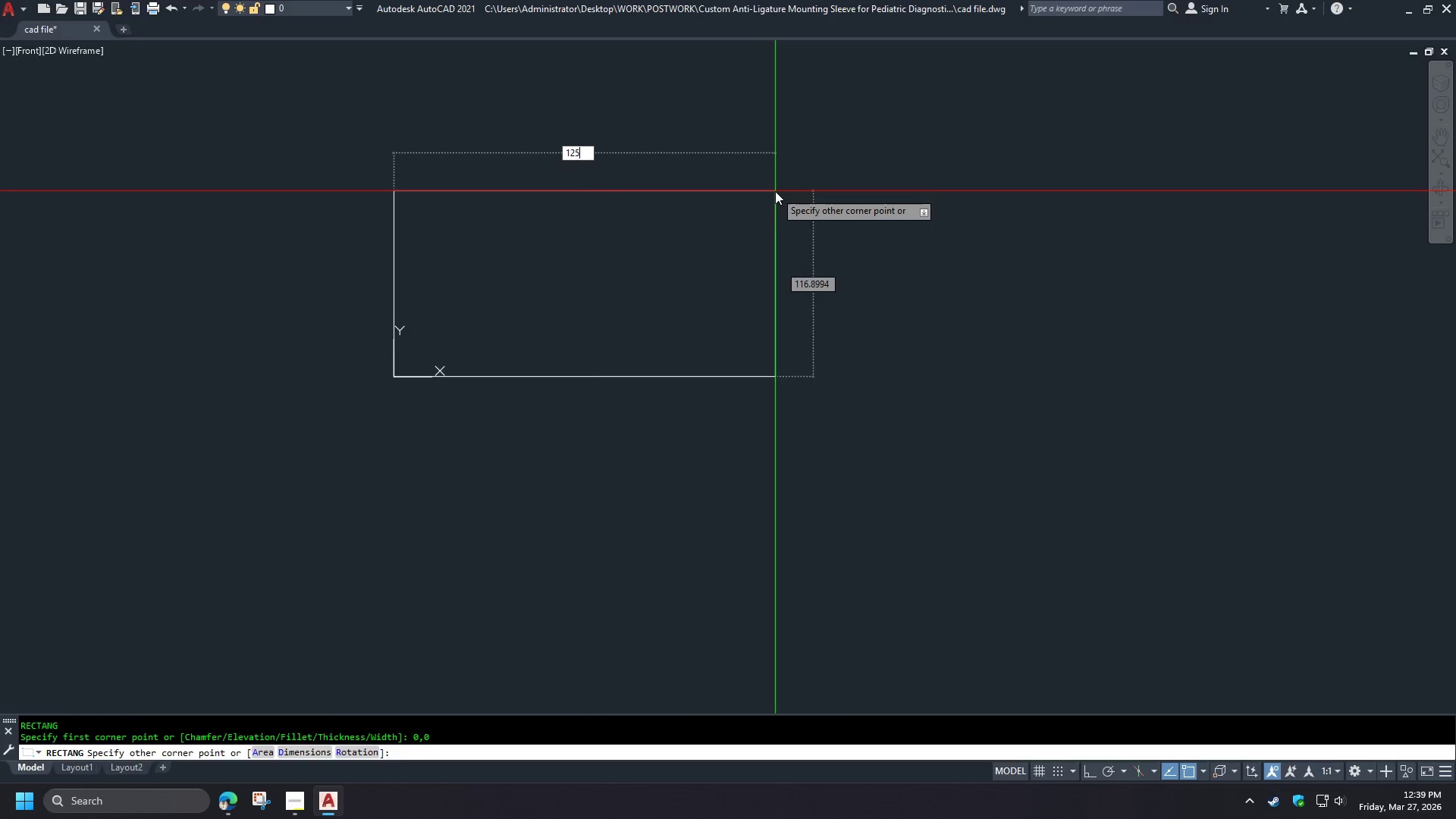 
key(Tab)
 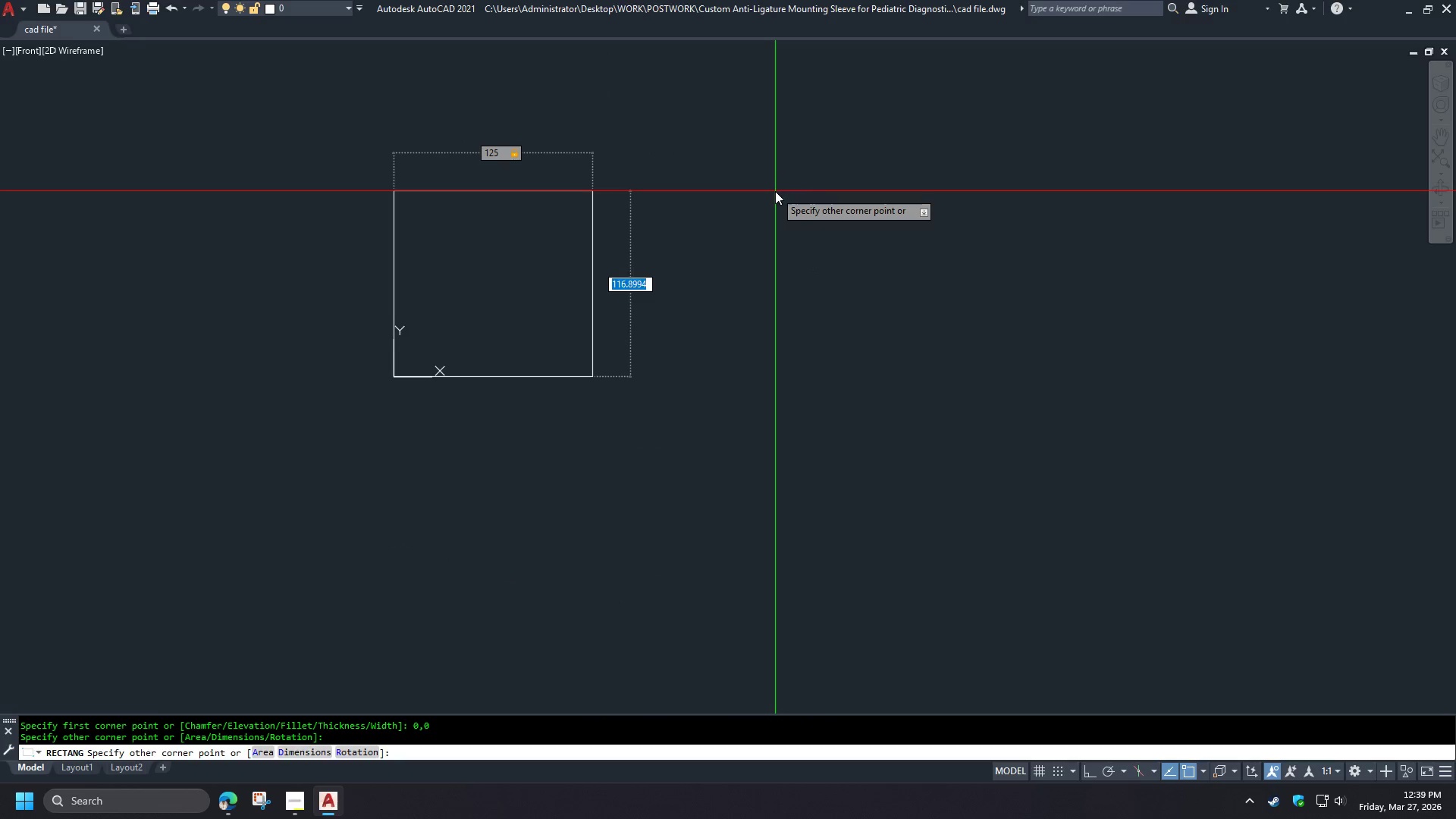 
key(Numpad8)
 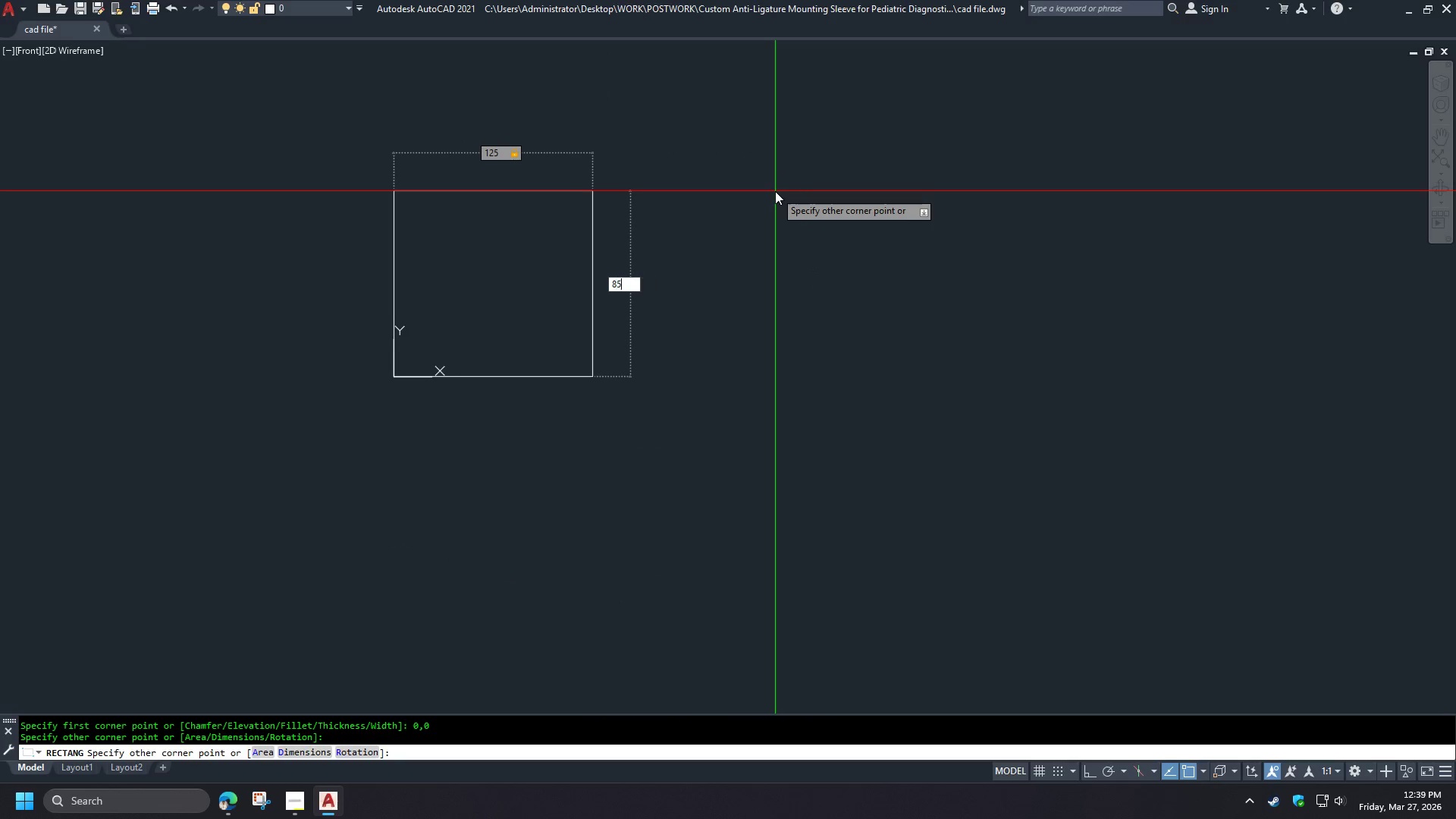 
key(Numpad5)
 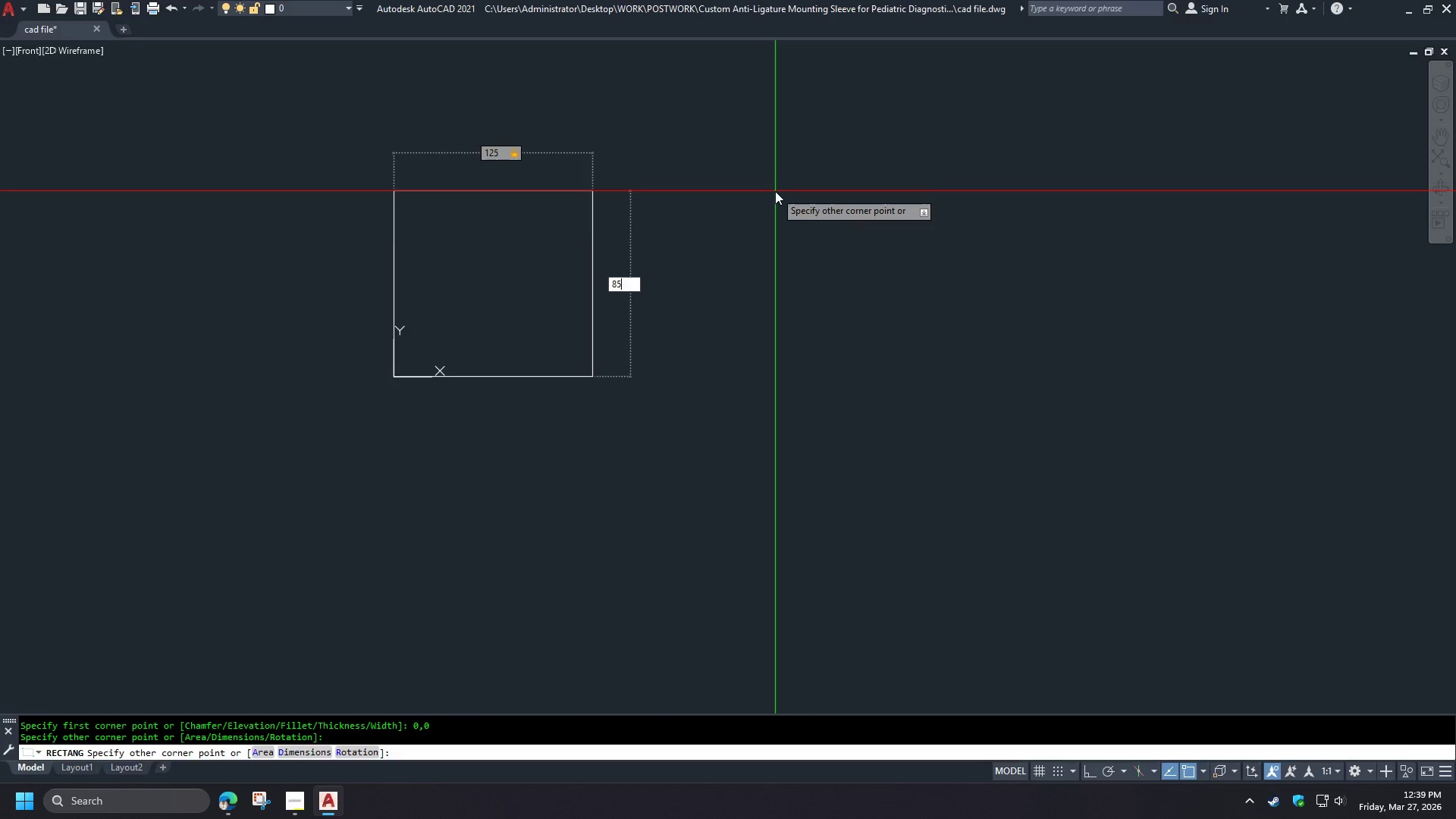 
key(NumpadEnter)
 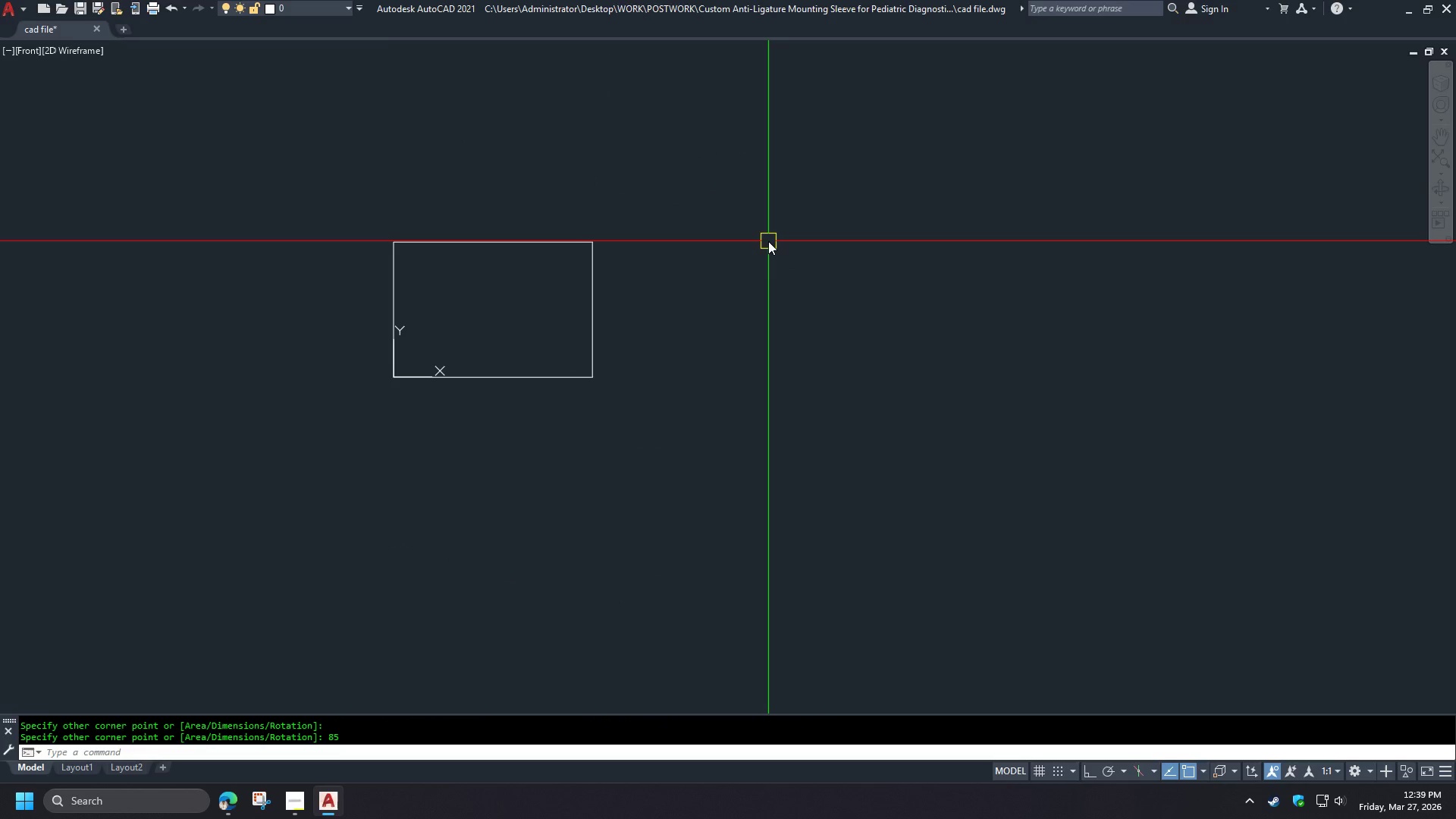 
wait(5.88)
 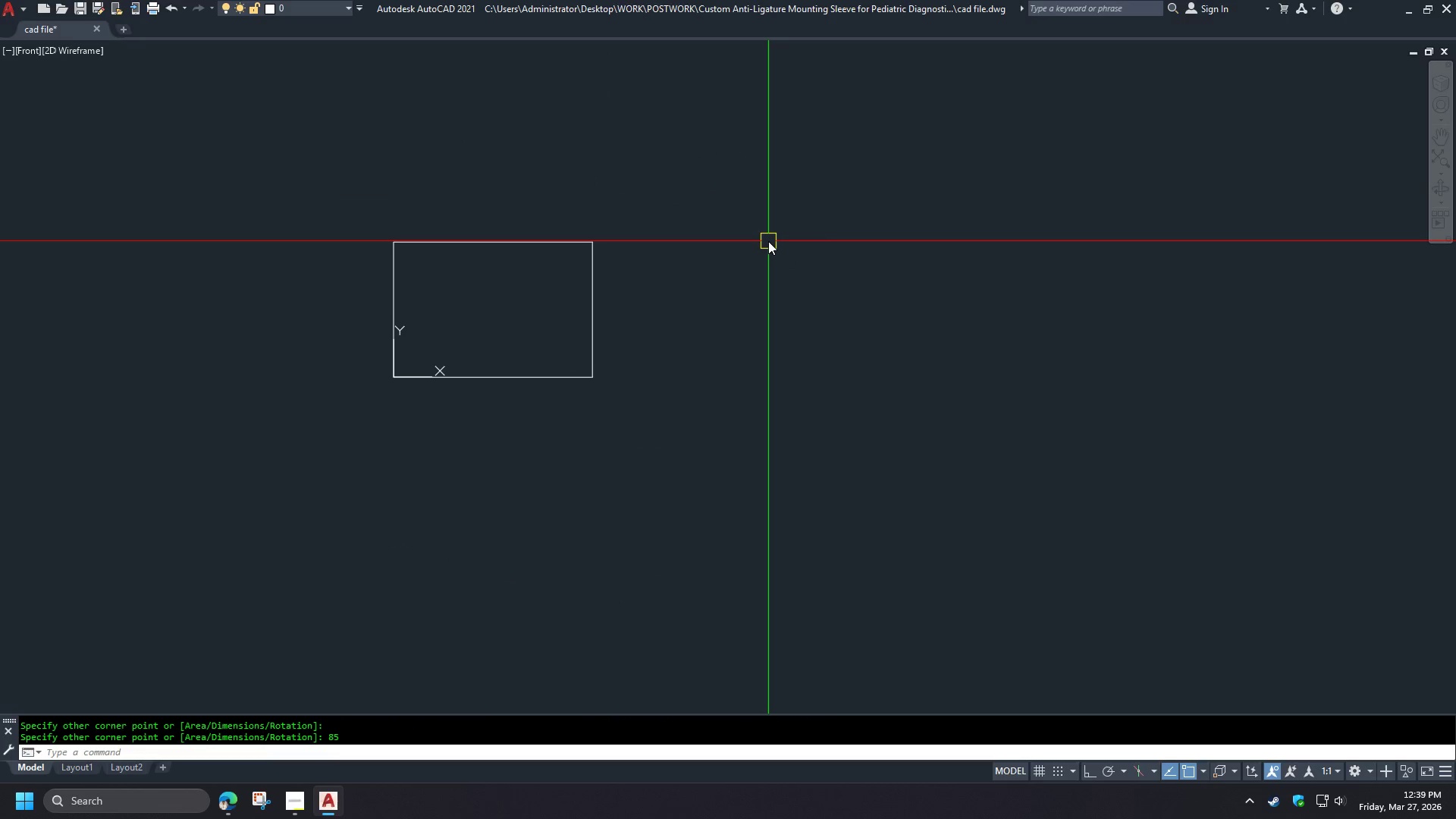 
left_click([8, 53])
 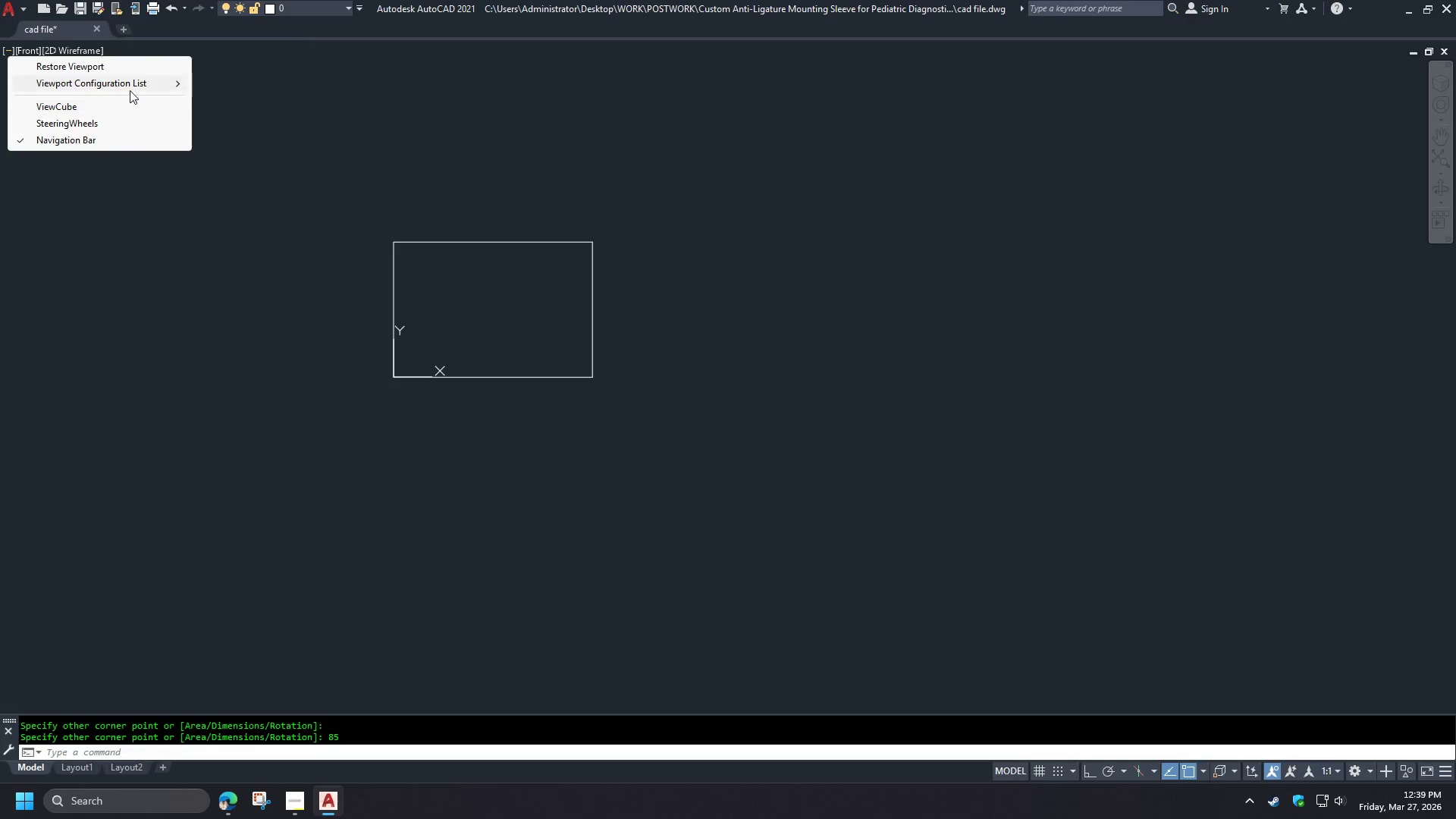 
left_click([130, 90])
 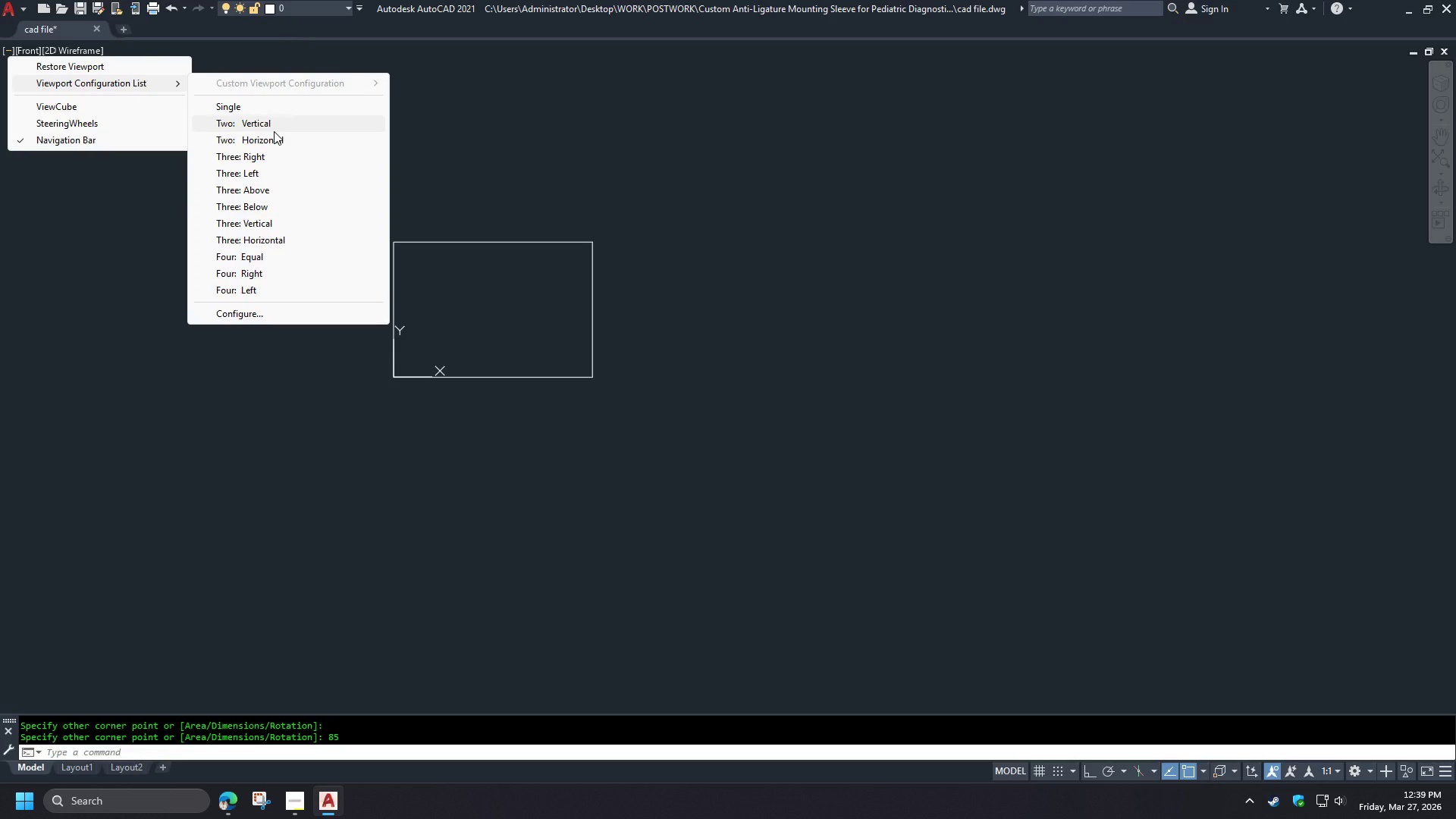 
left_click([274, 131])
 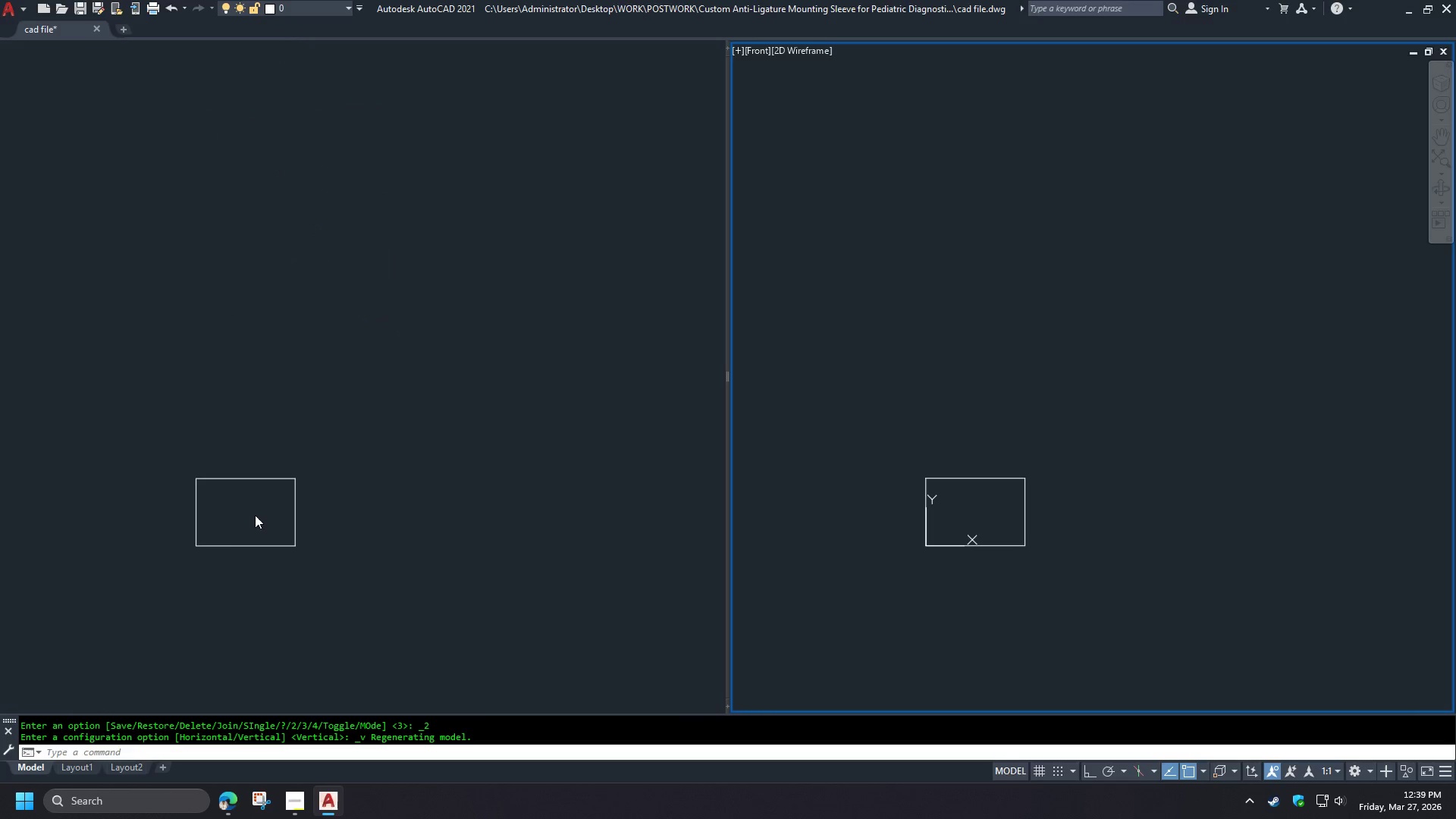 
left_click([220, 529])
 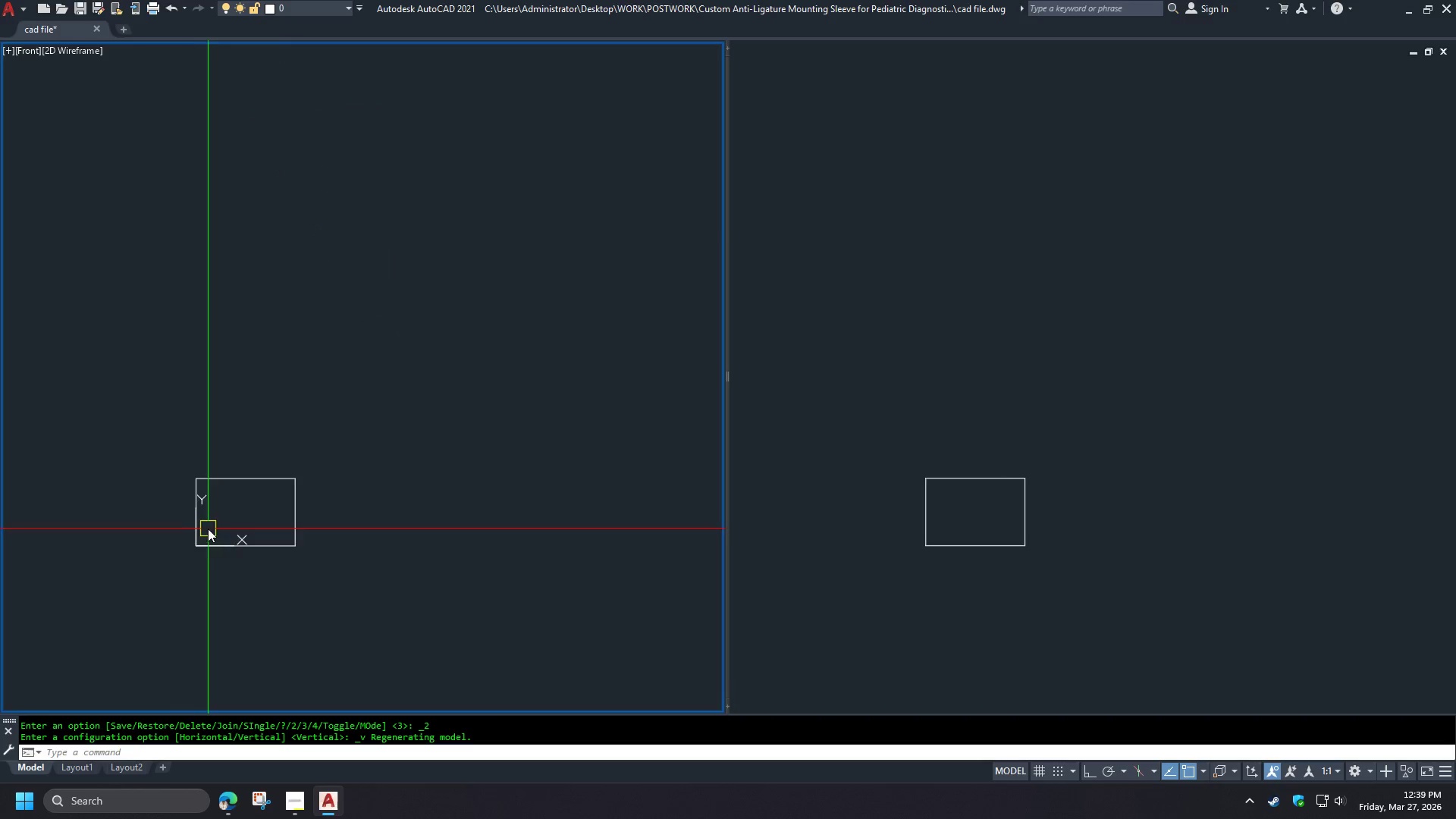 
scroll: coordinate [190, 522], scroll_direction: up, amount: 4.0
 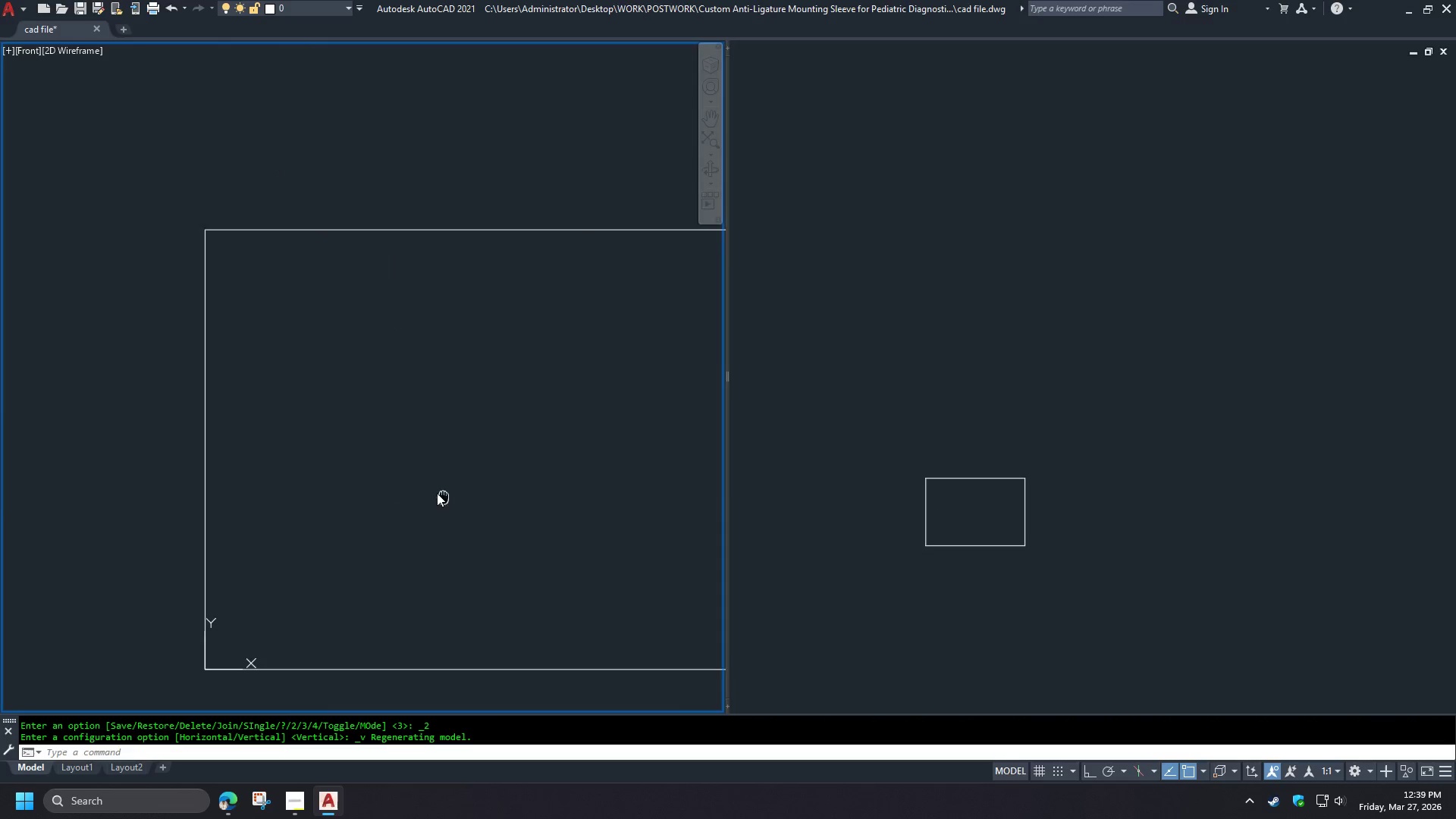 
scroll: coordinate [303, 452], scroll_direction: down, amount: 1.0
 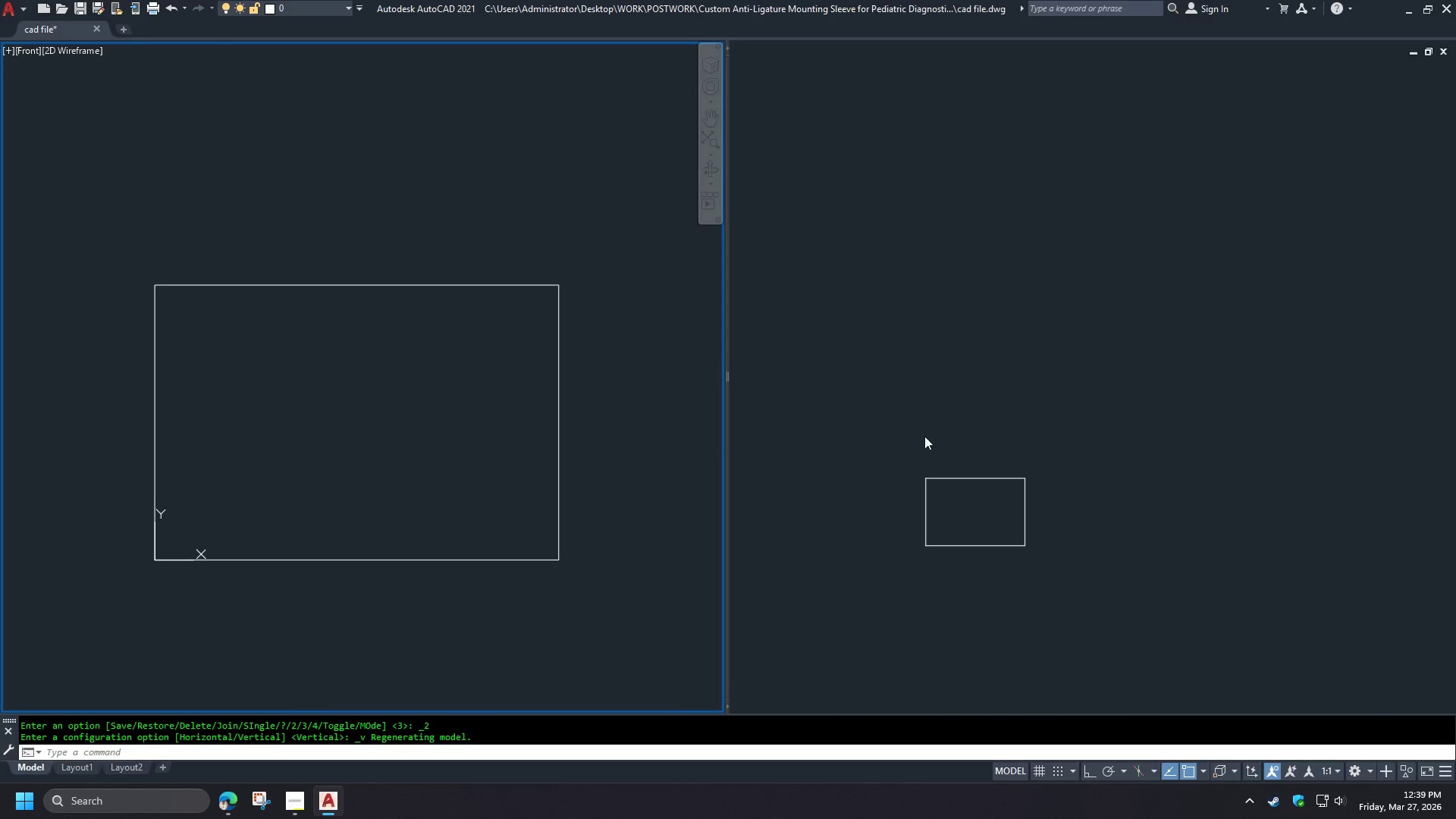 
left_click([900, 416])
 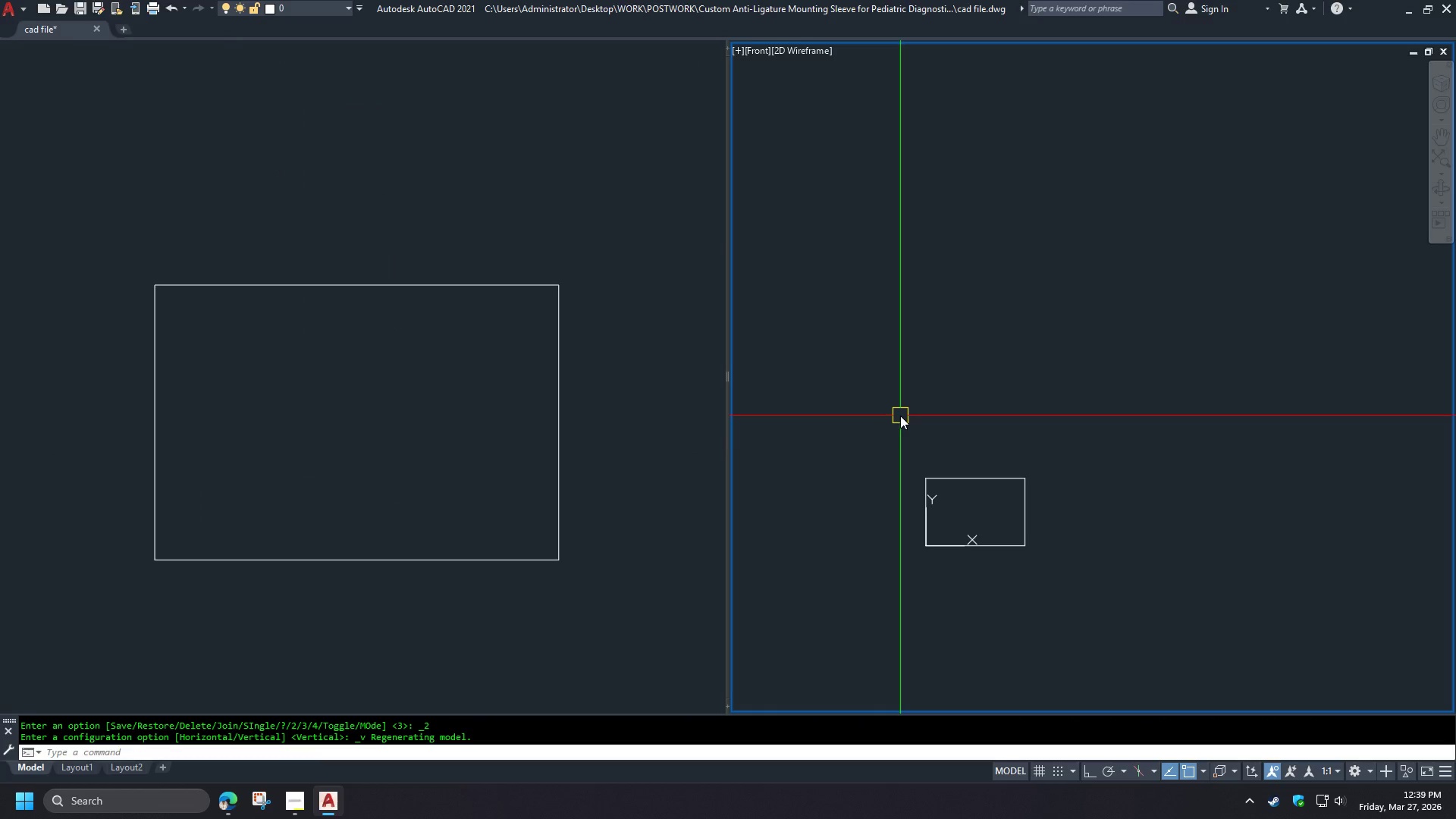 
key(Minus)
 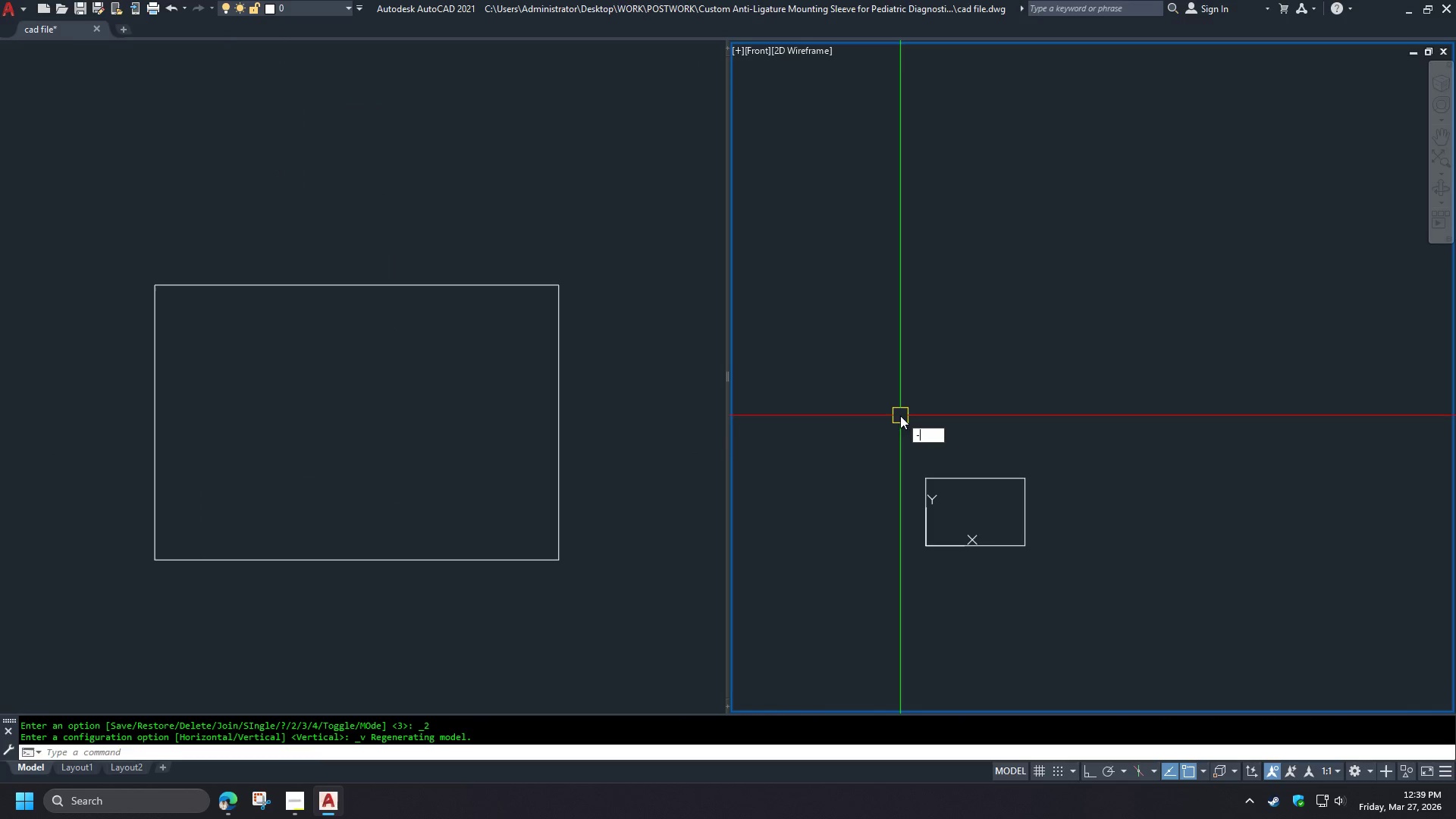 
key(V)
 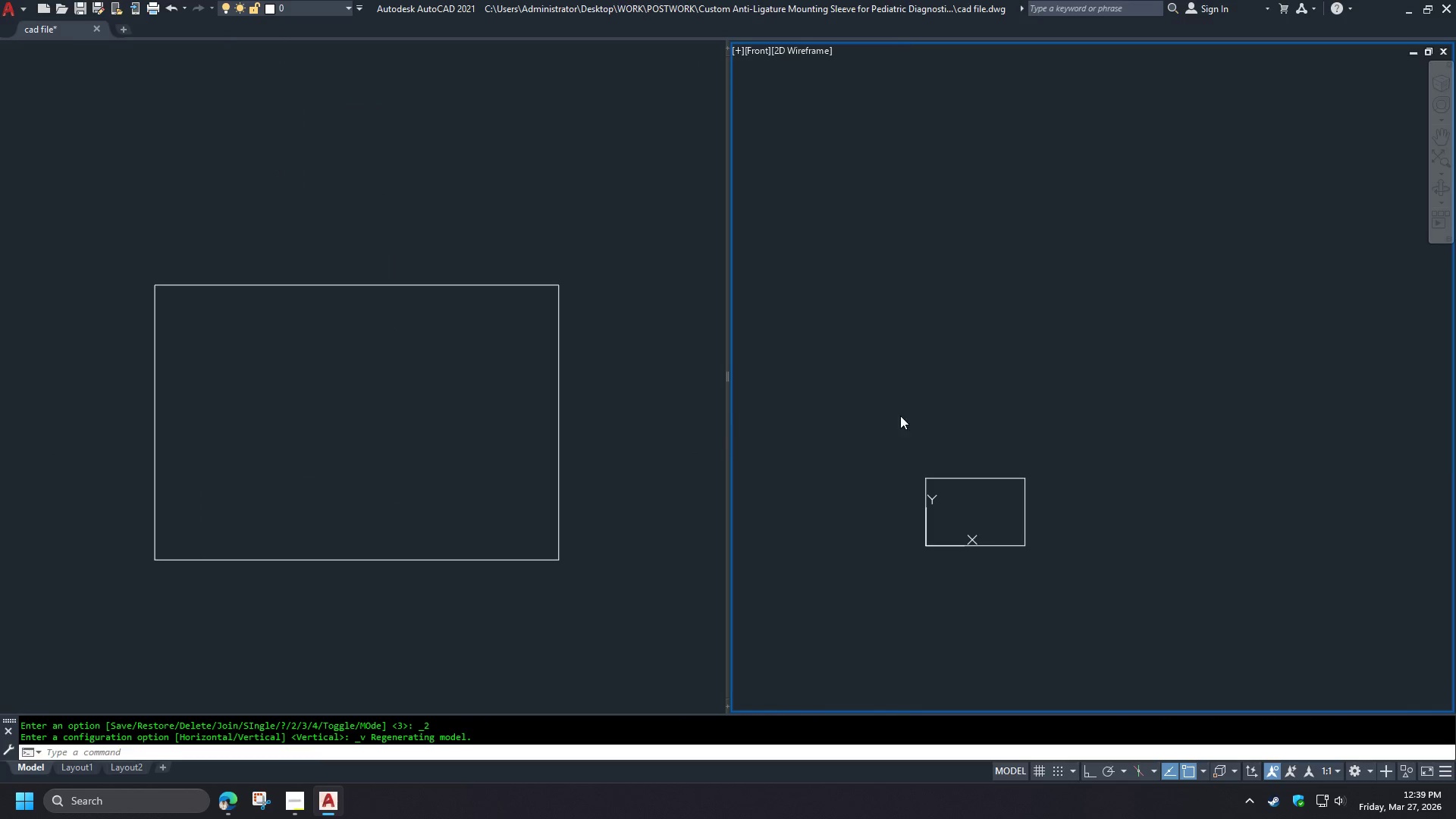 
key(Space)
 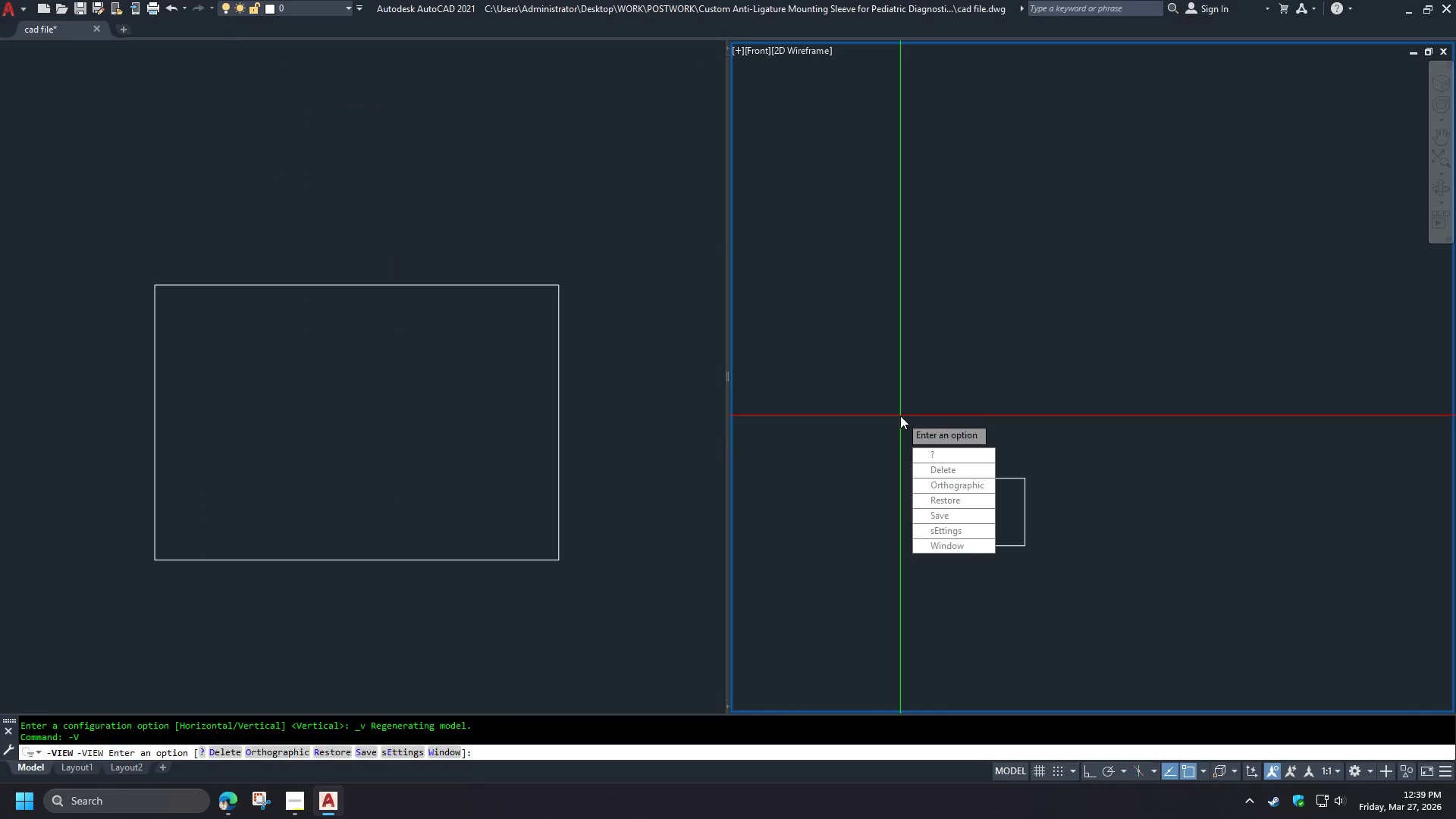 
key(T)
 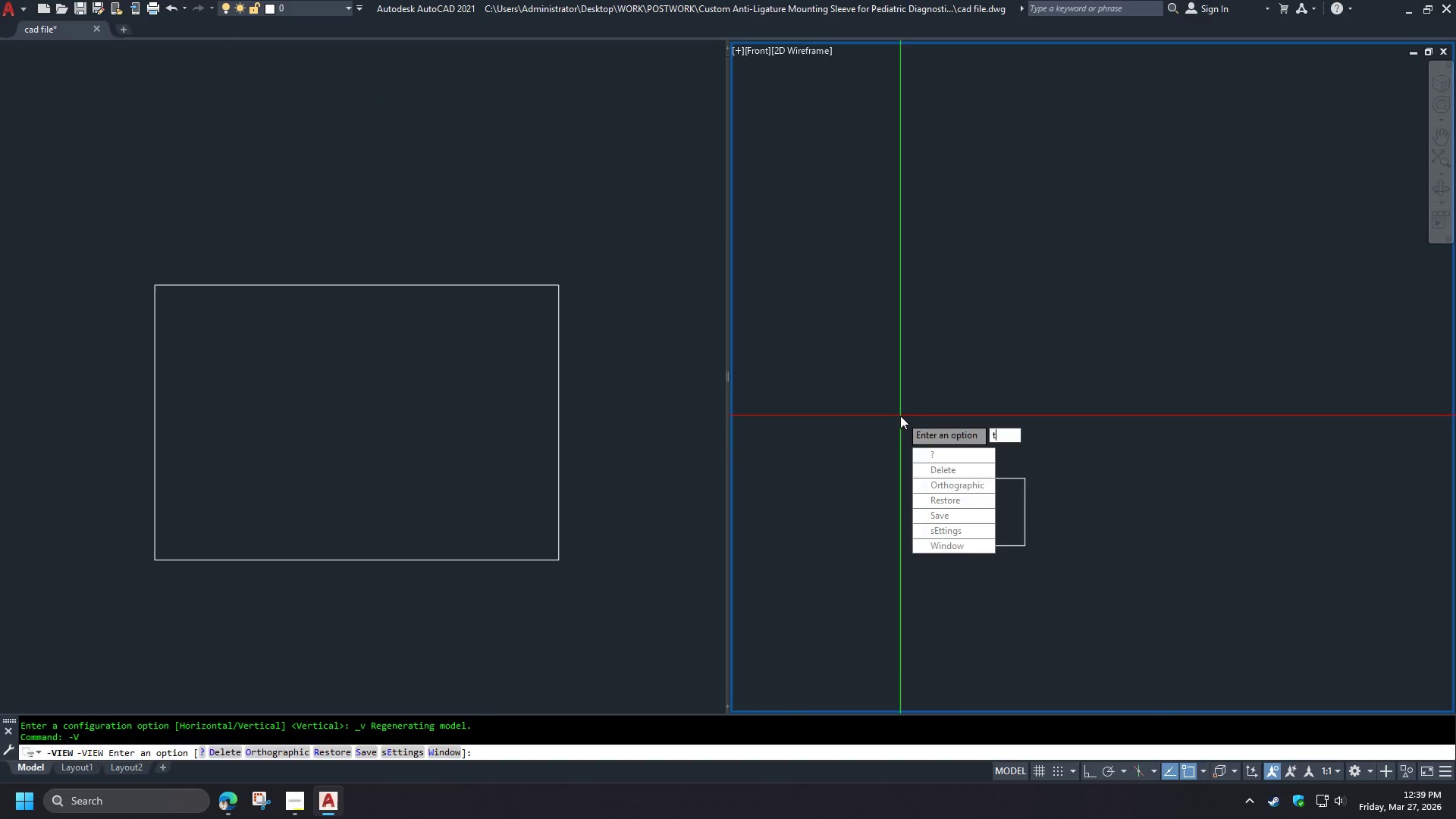 
key(Space)
 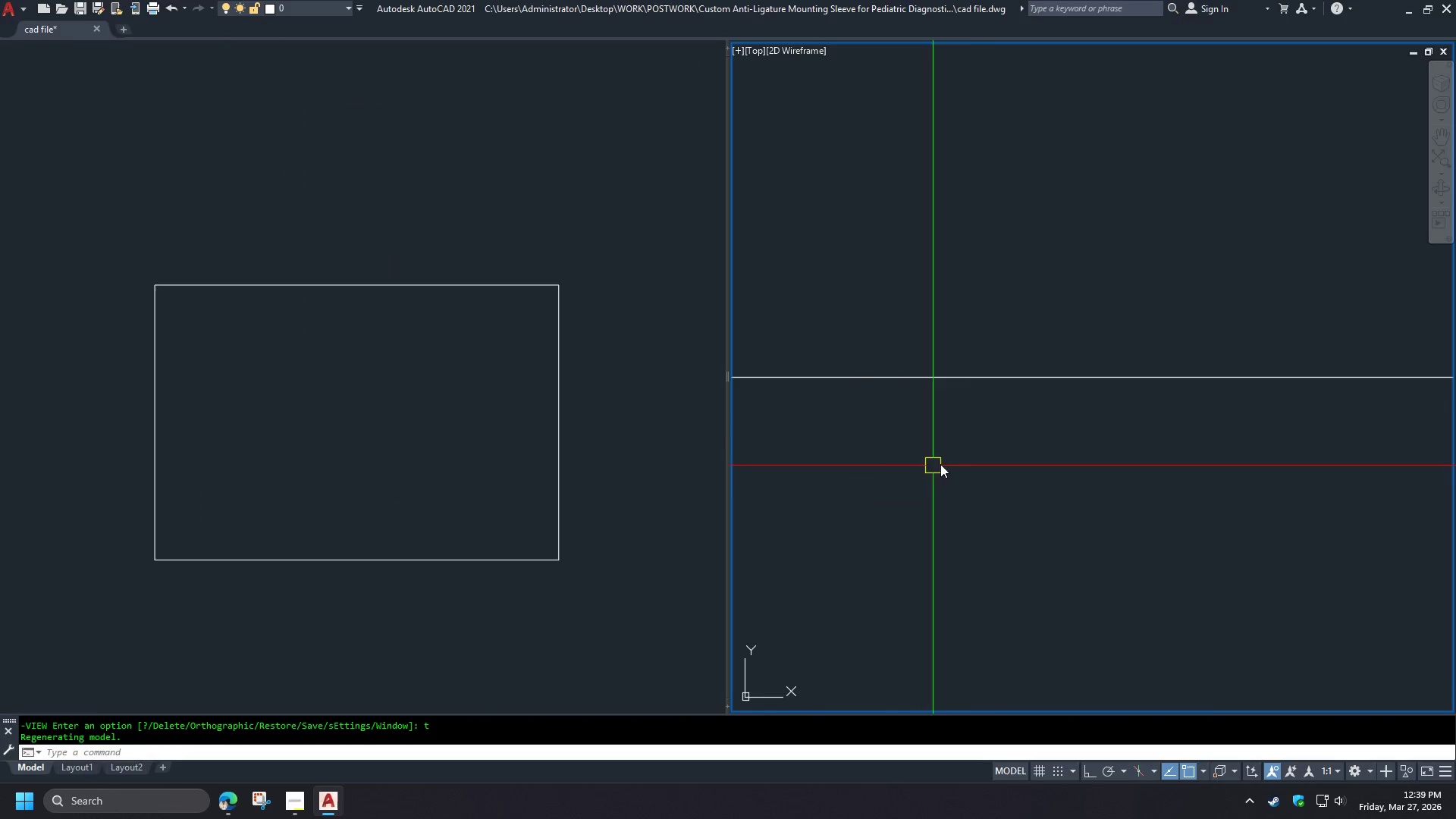 
scroll: coordinate [999, 459], scroll_direction: down, amount: 3.0
 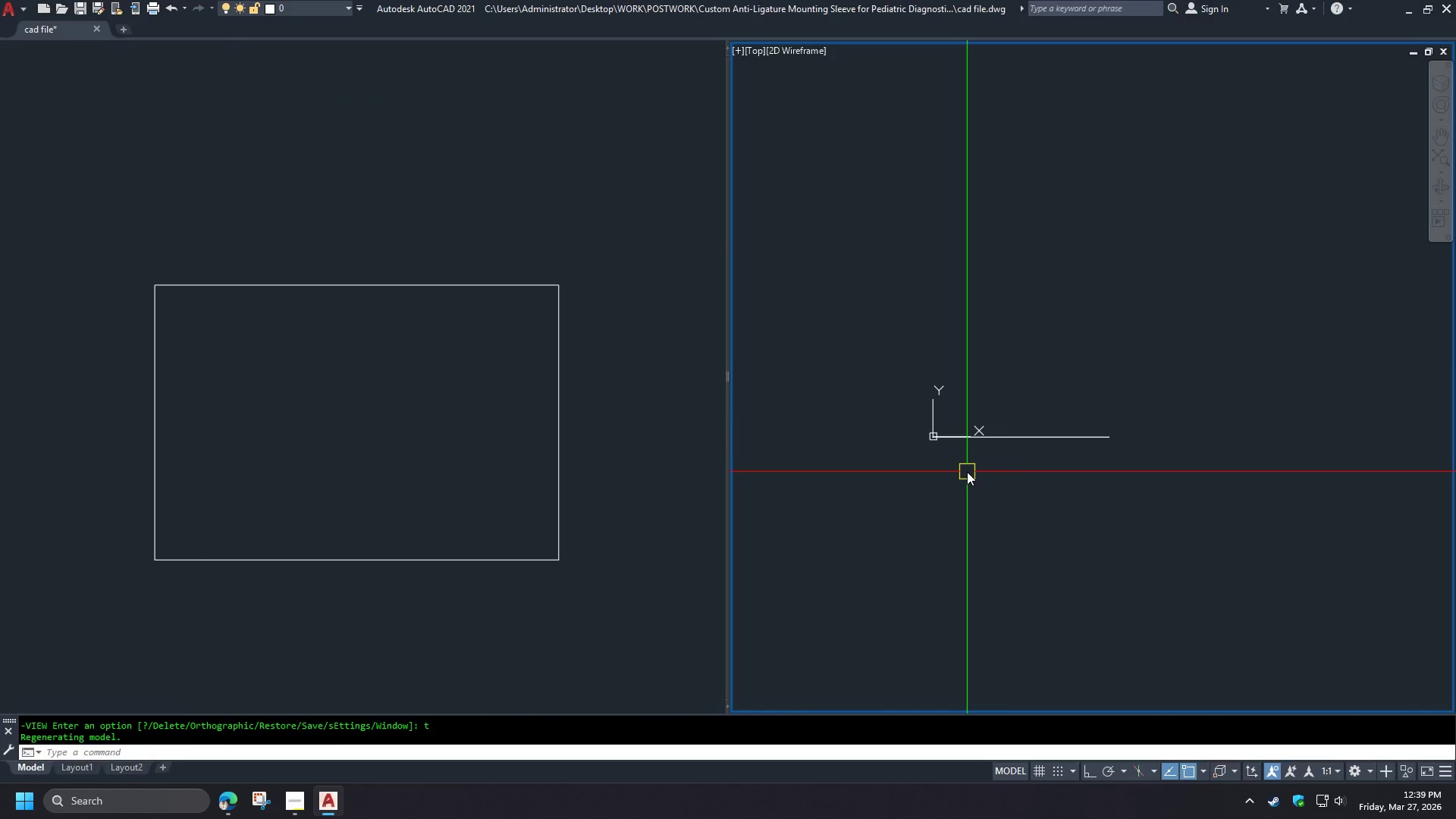 
type(-v sw )
 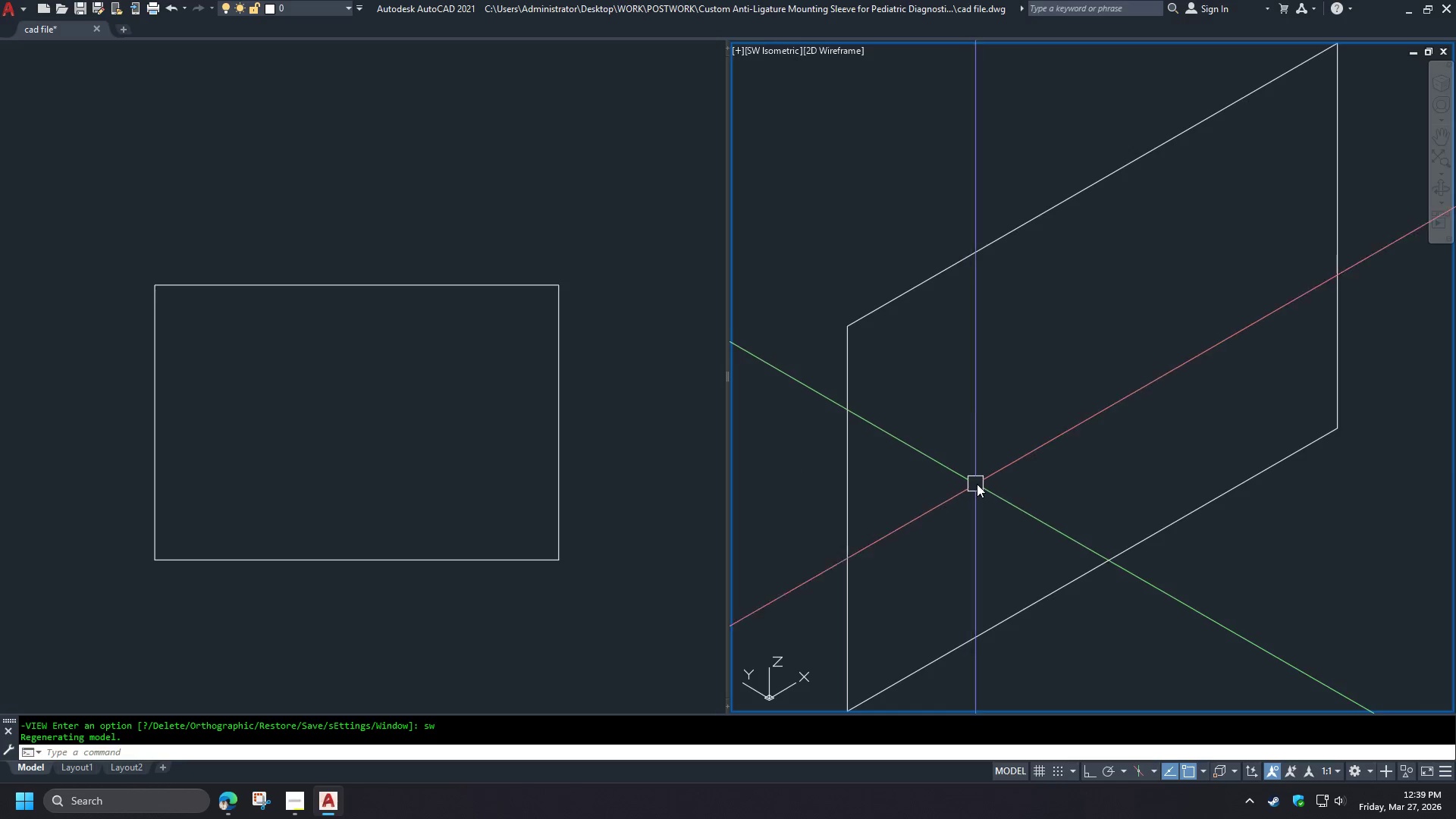 
scroll: coordinate [1069, 439], scroll_direction: down, amount: 2.0
 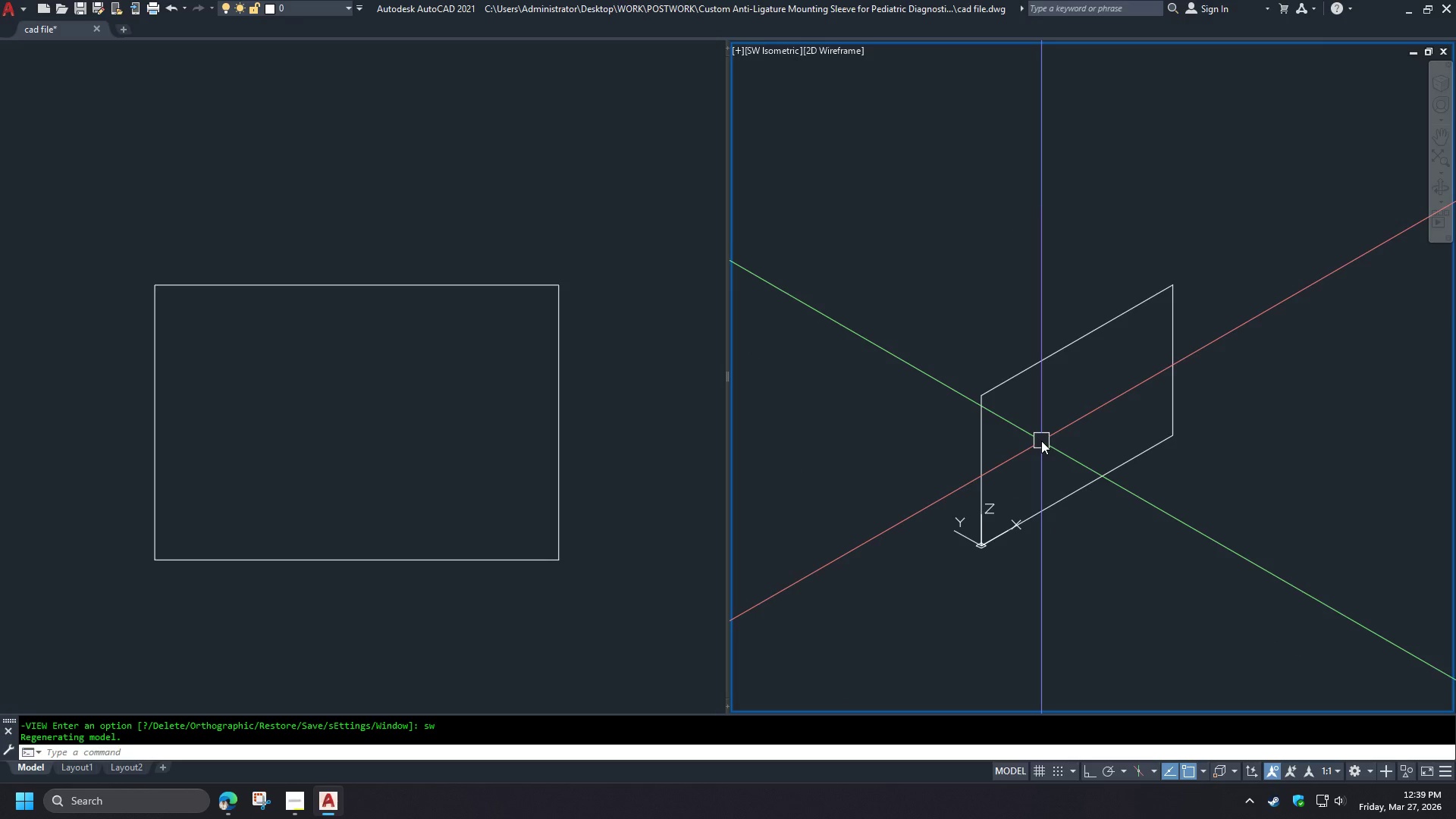 
type(ext )
 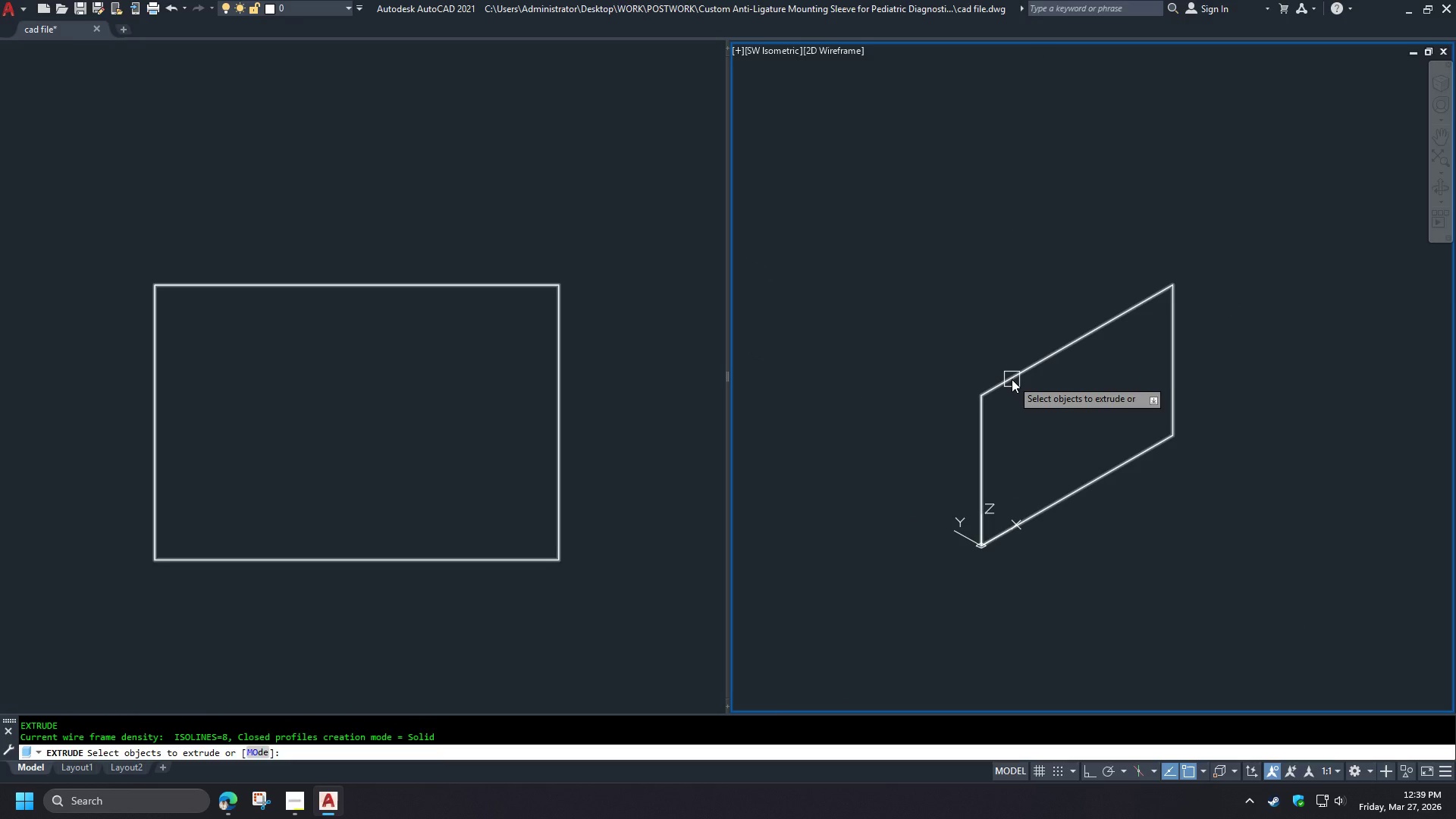 
wait(5.31)
 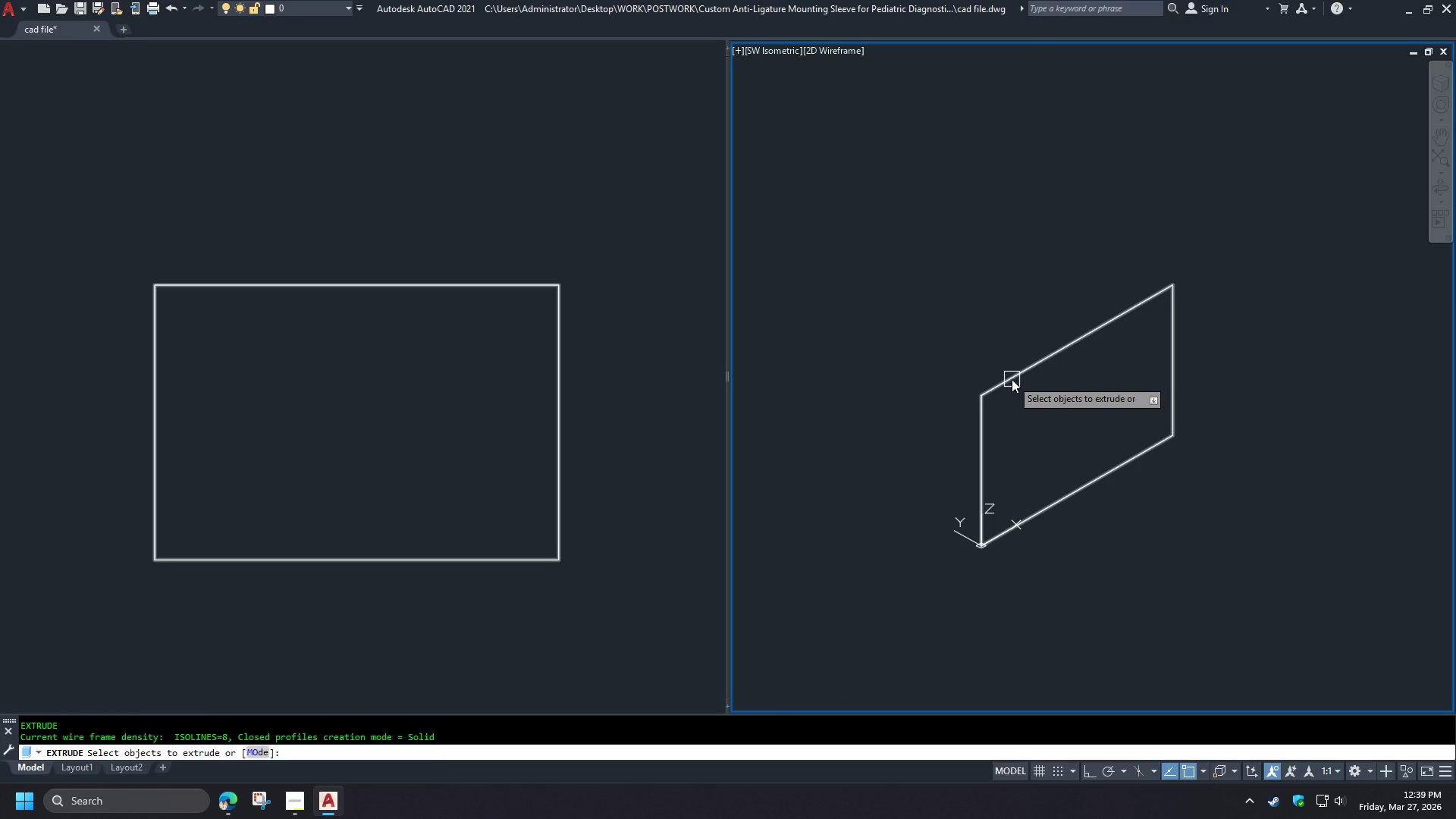 
left_click([1012, 379])
 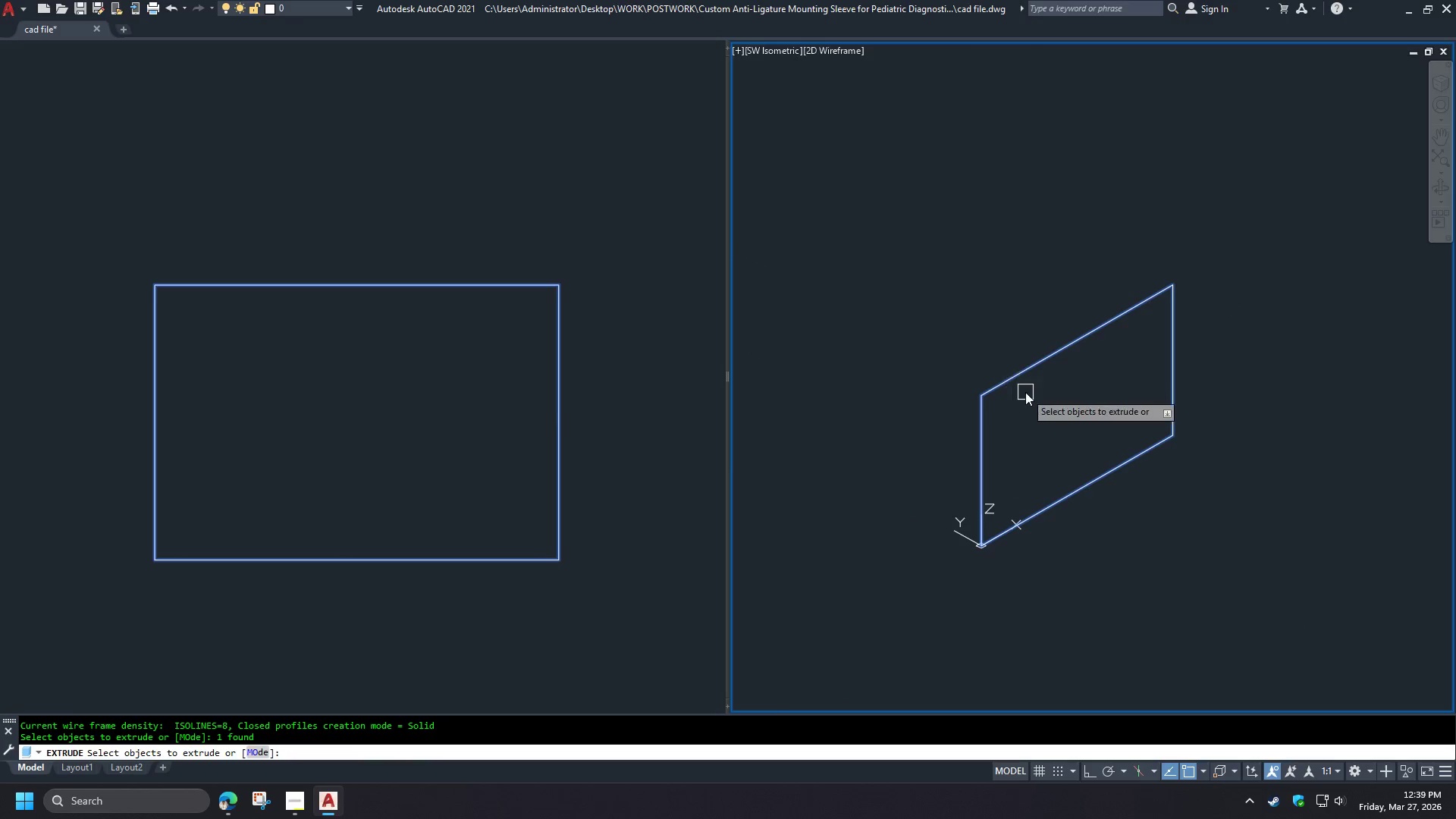 
key(Space)
 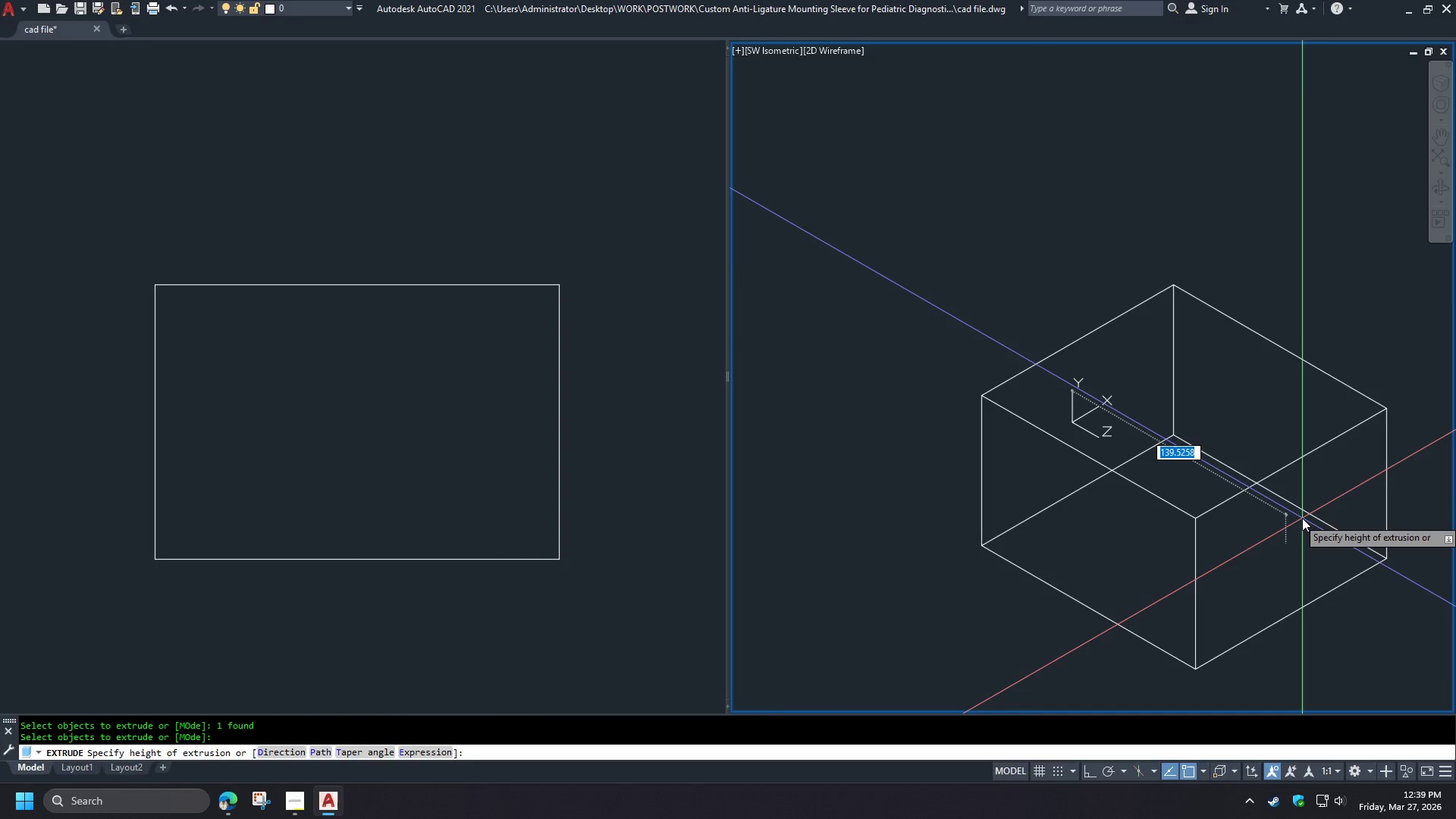 
type(35 di )
 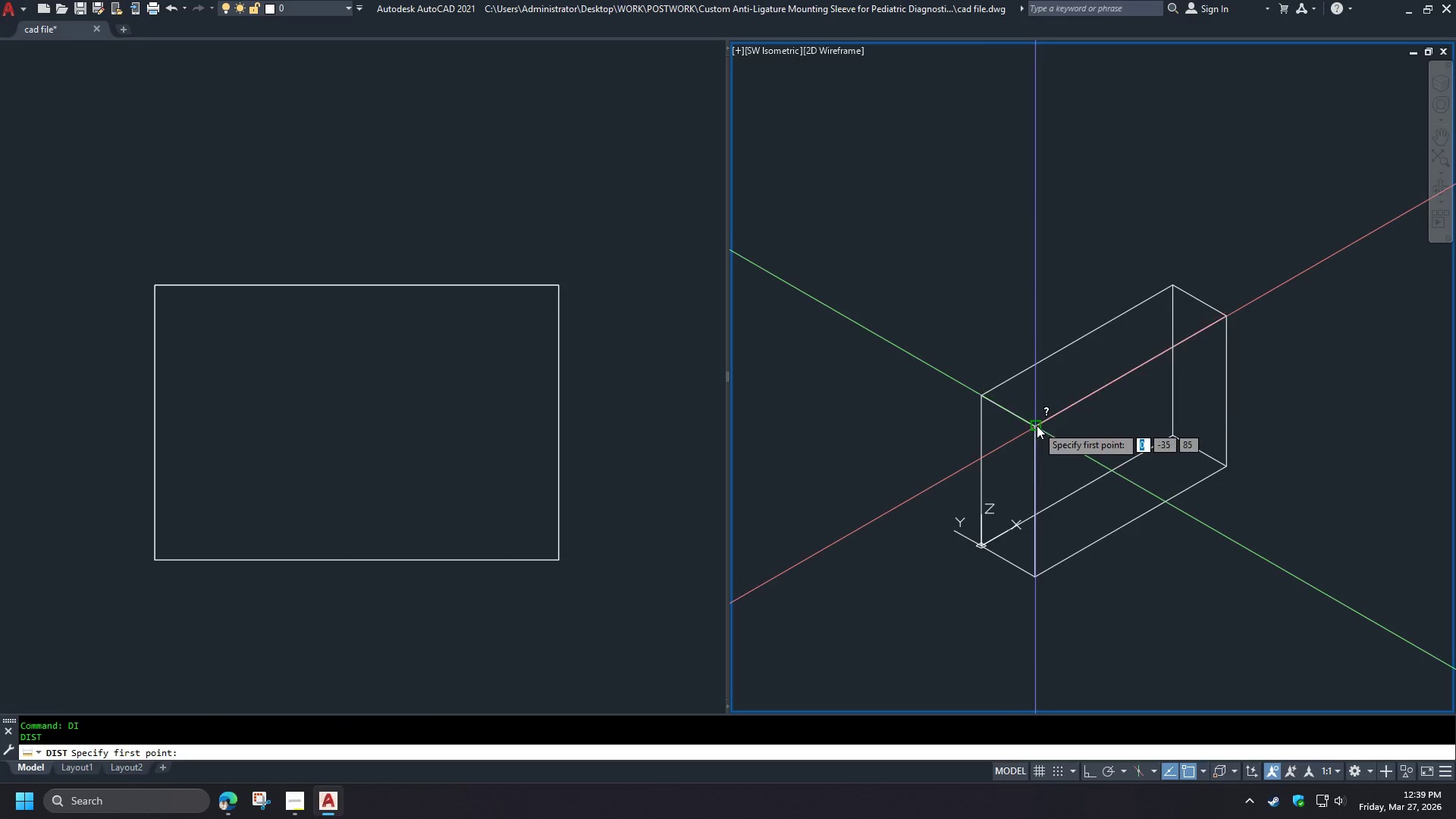 
left_click([1037, 425])
 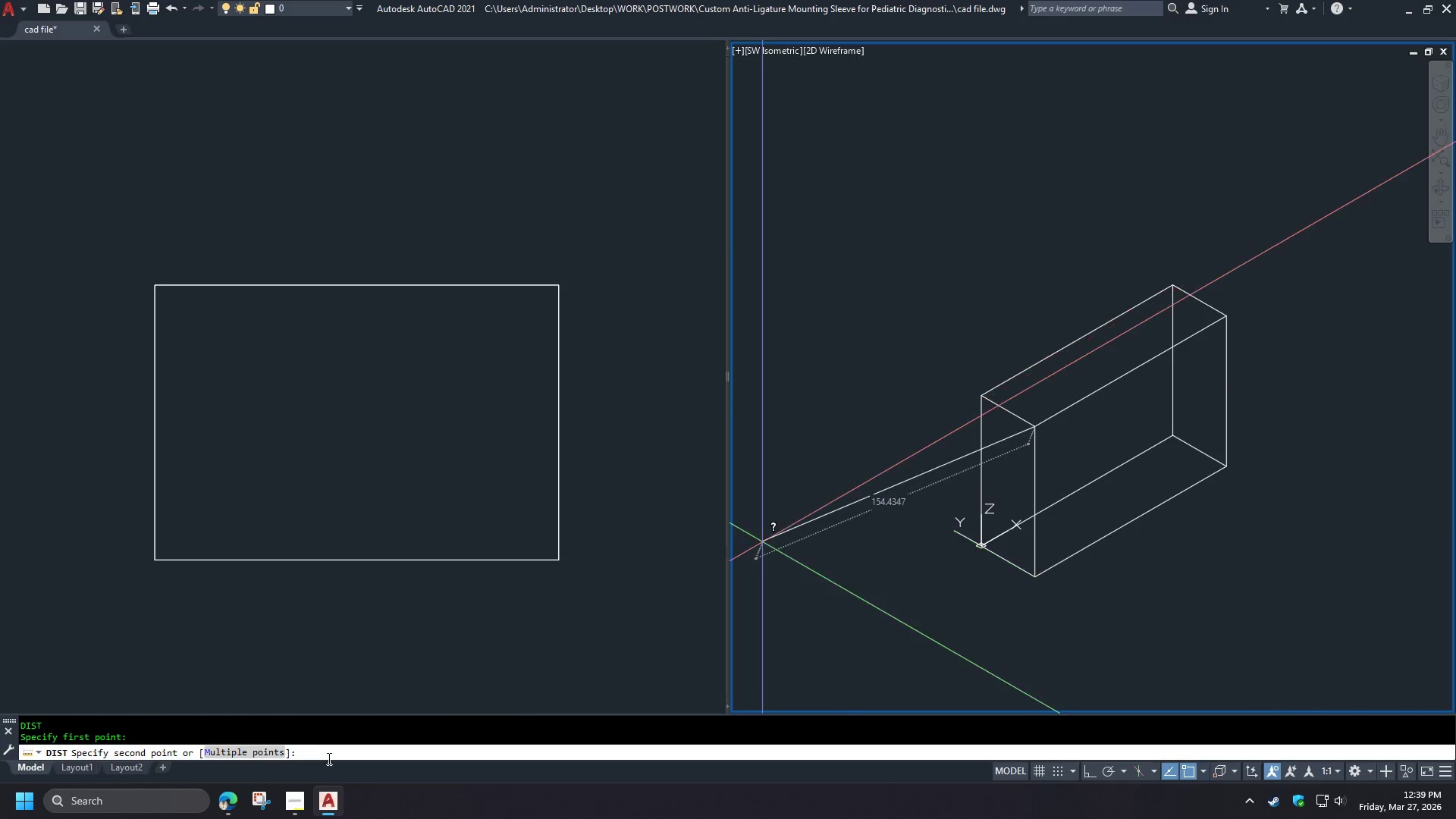 
left_click([291, 808])
 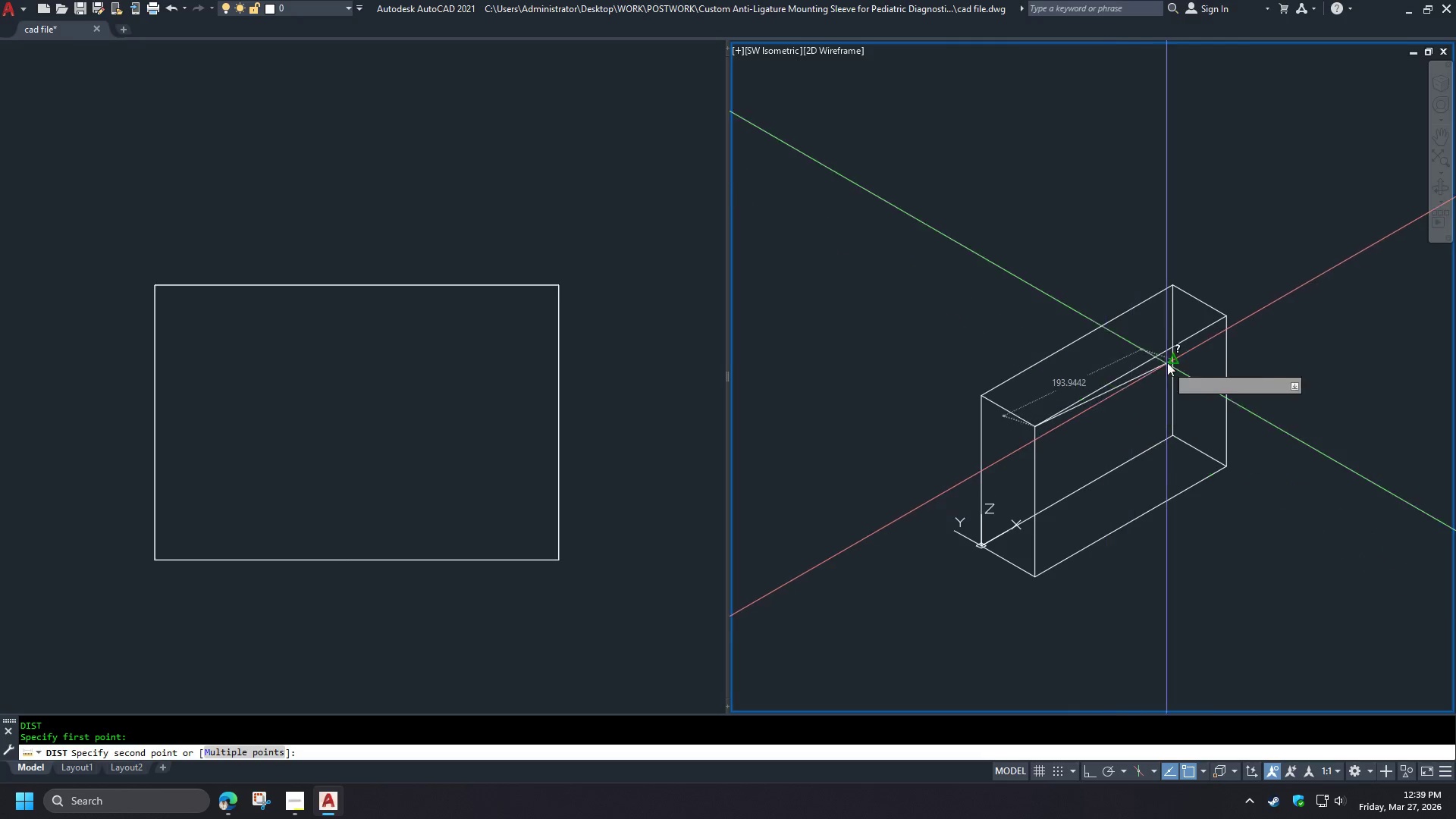 
wait(8.11)
 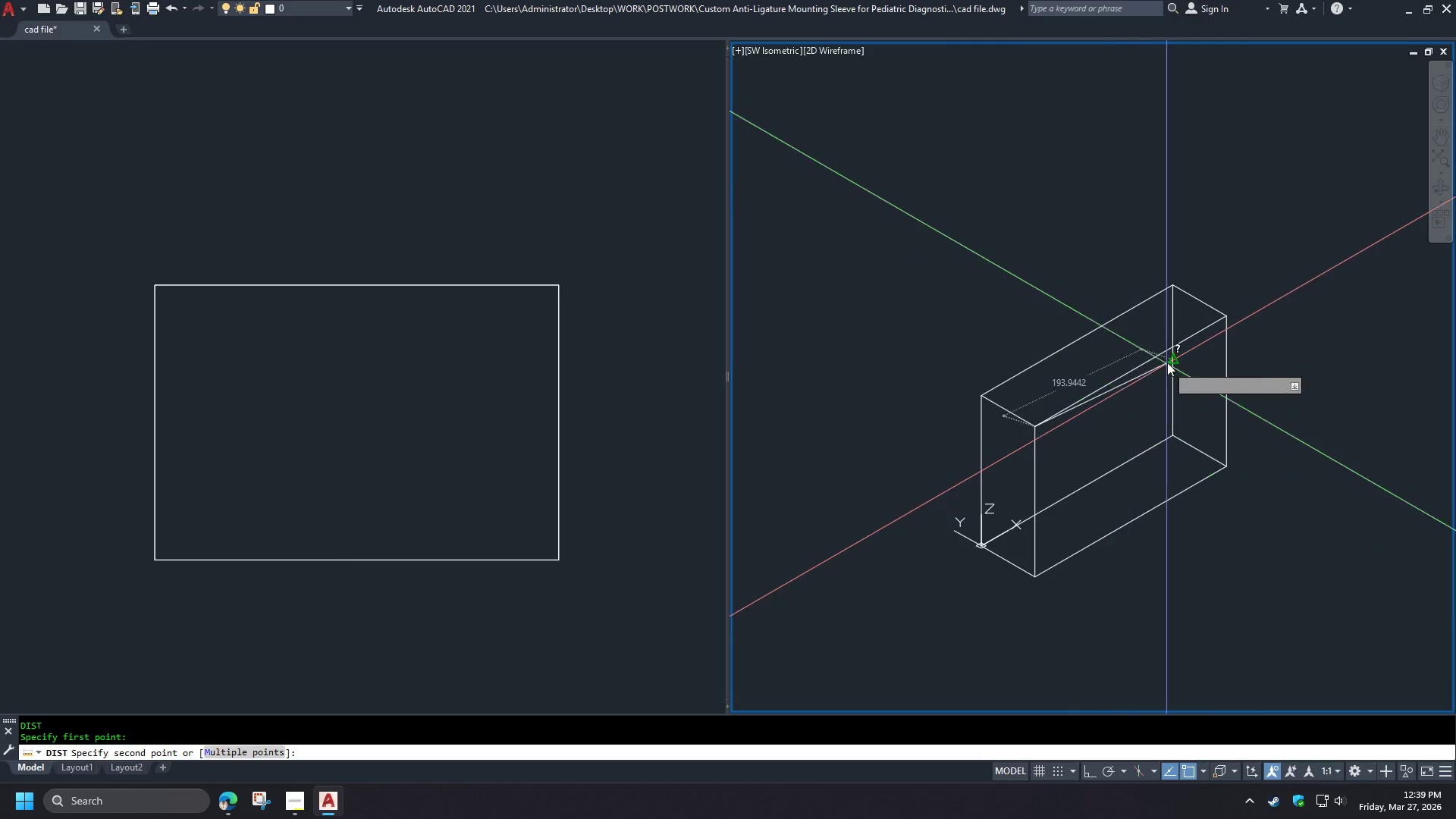 
key(Escape)
 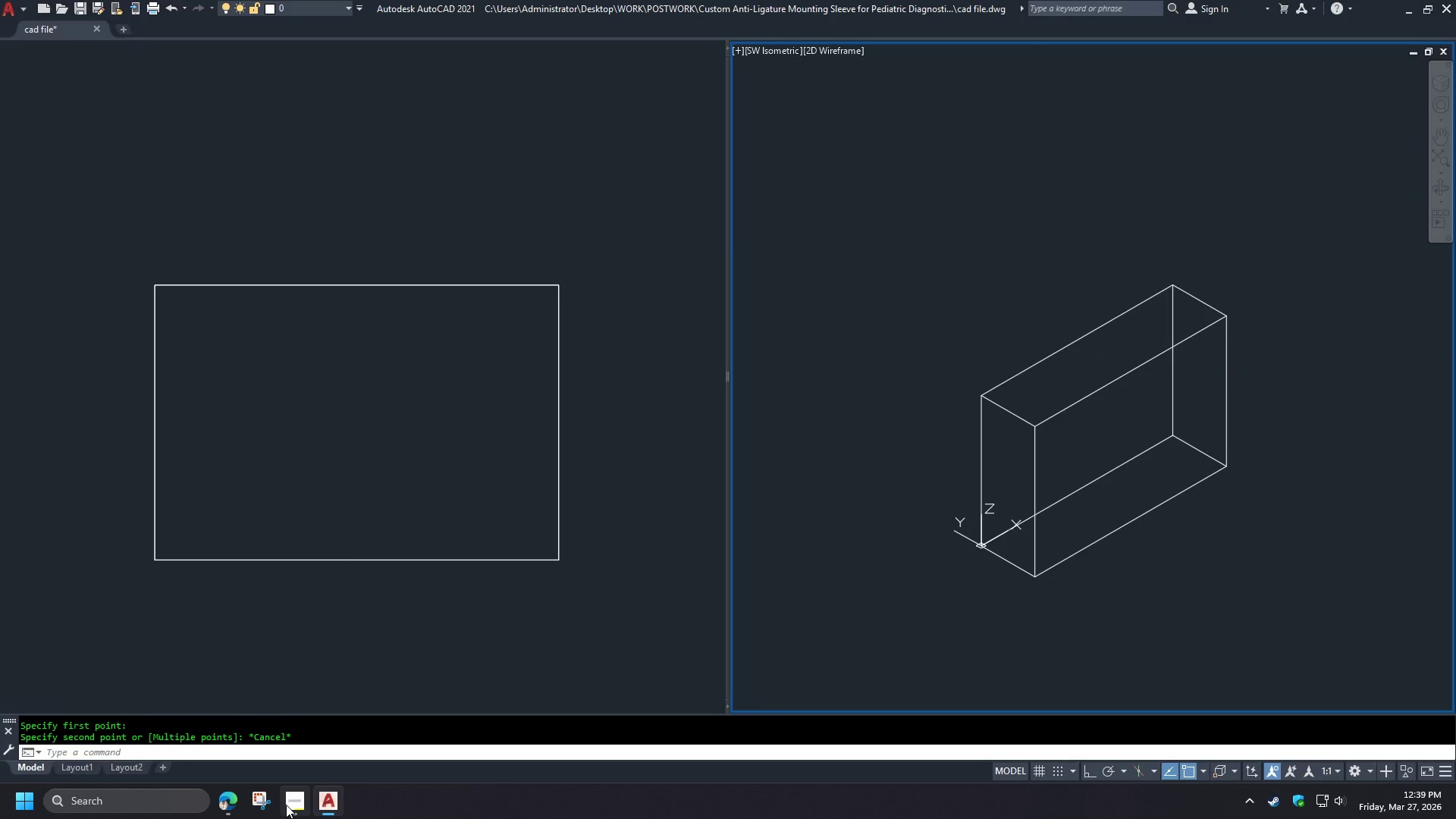 
left_click([293, 805])